 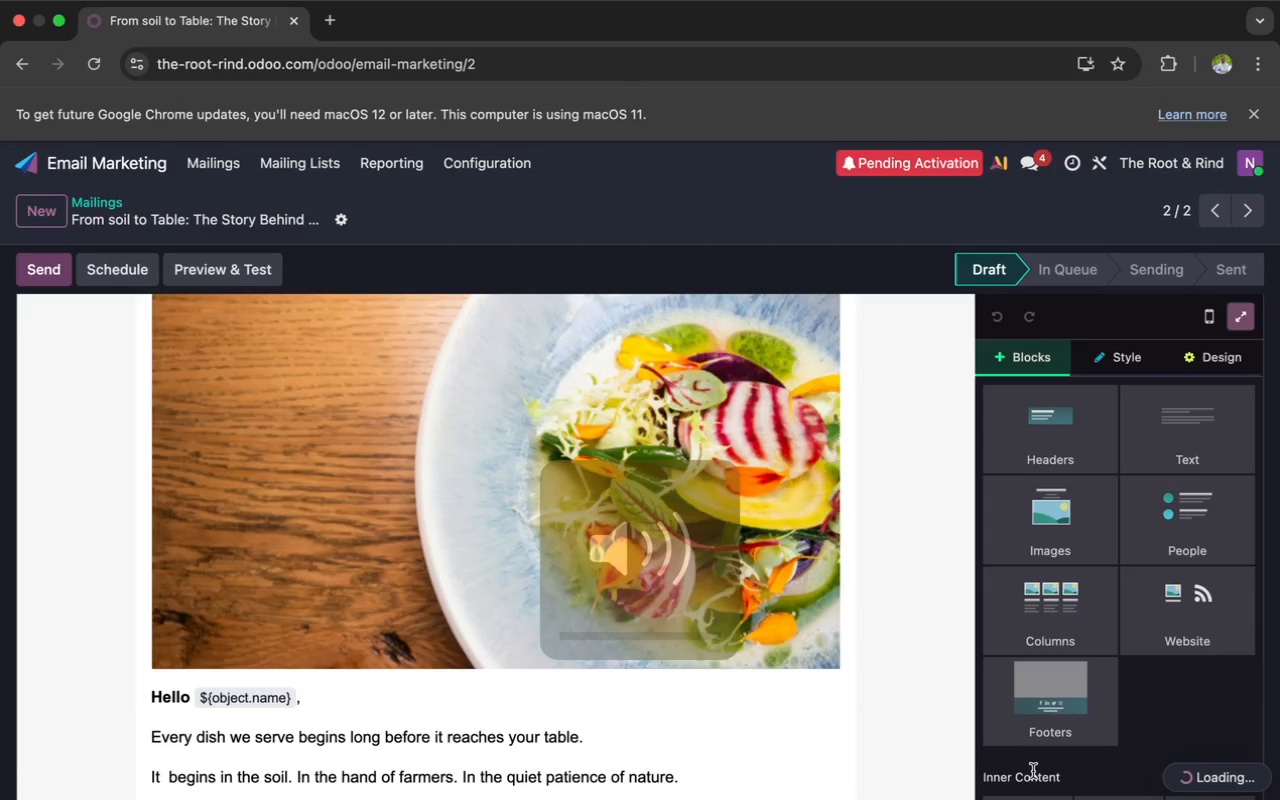 
scroll: coordinate [925, 456], scroll_direction: down, amount: 15.0
 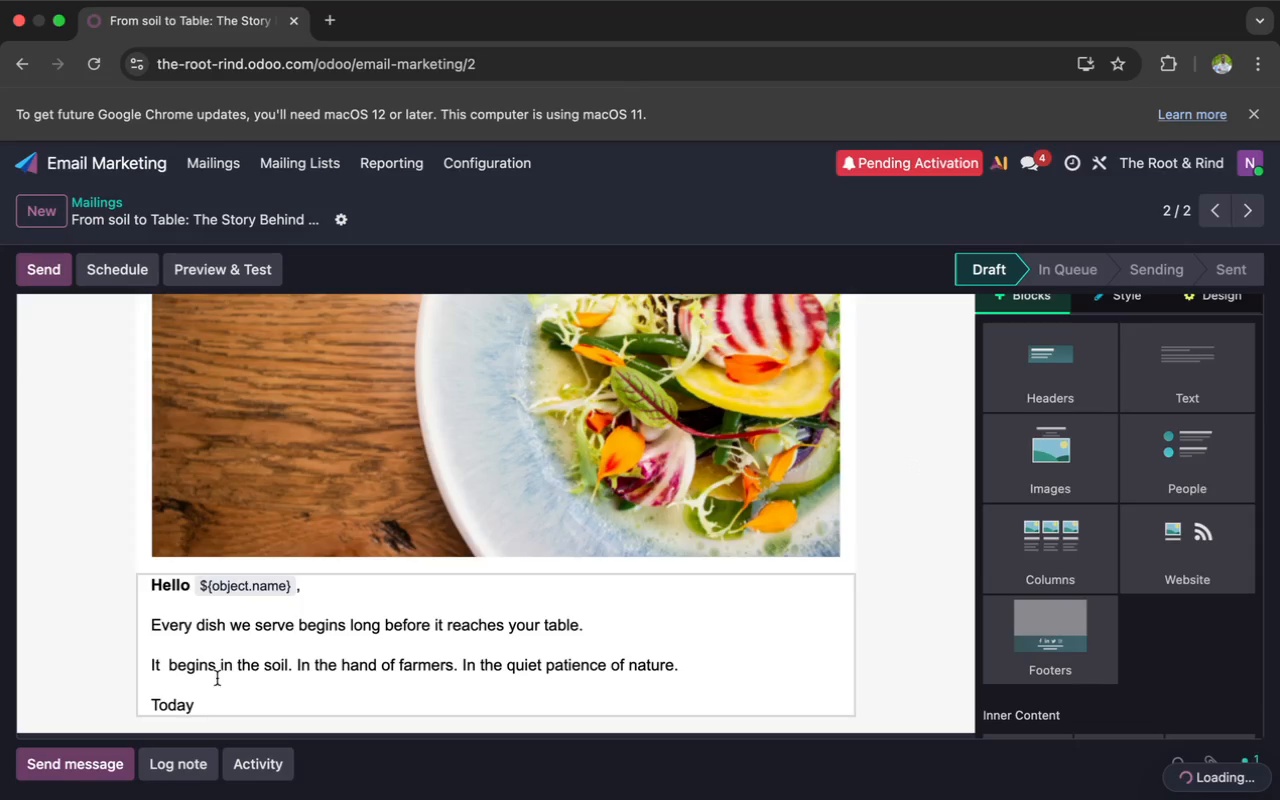 
left_click([202, 704])
 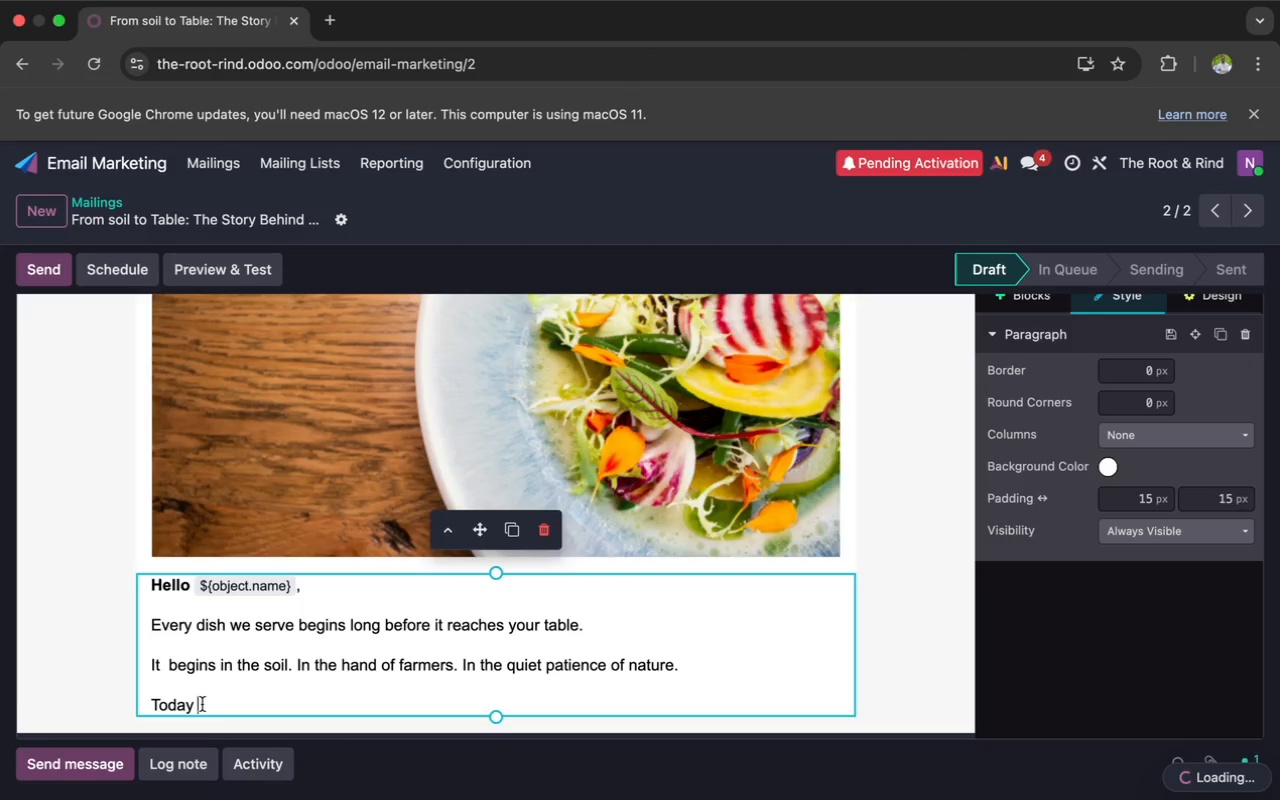 
wait(7.17)
 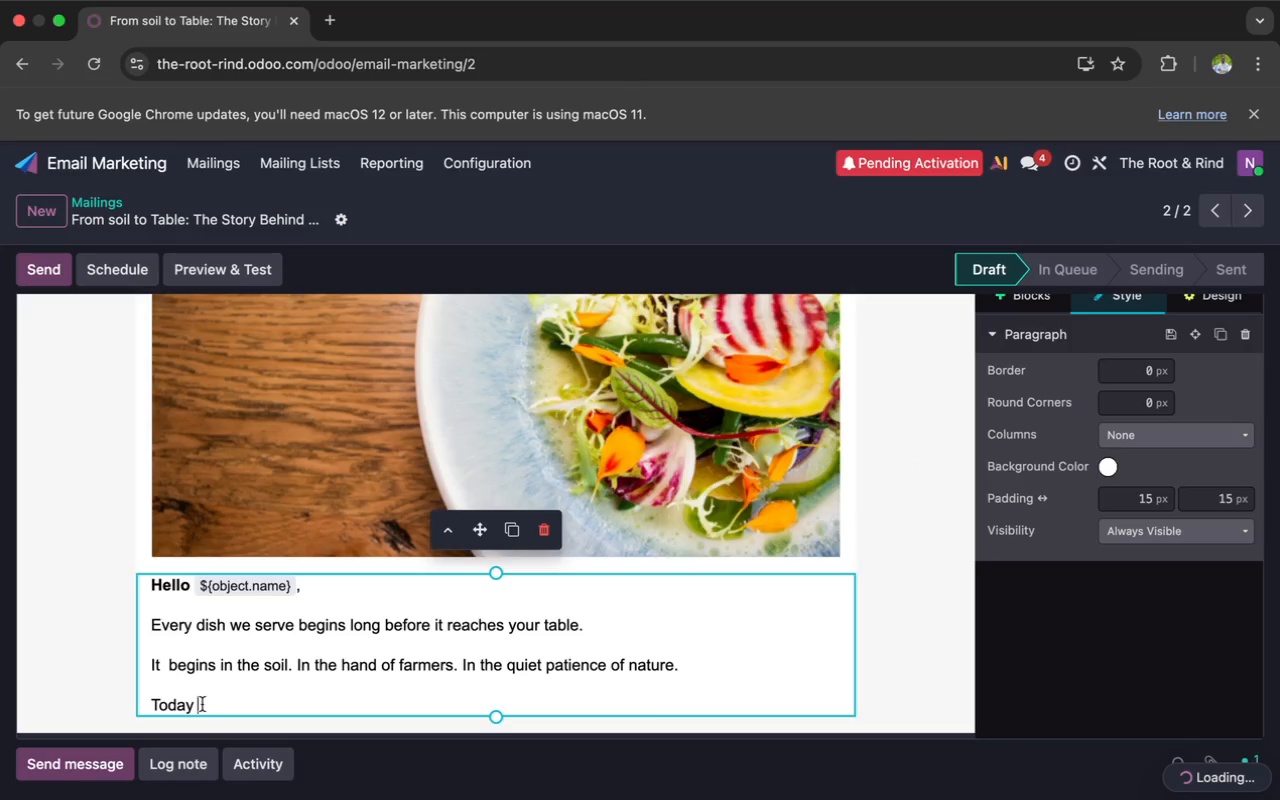 
key(Backspace)
type(, we)
 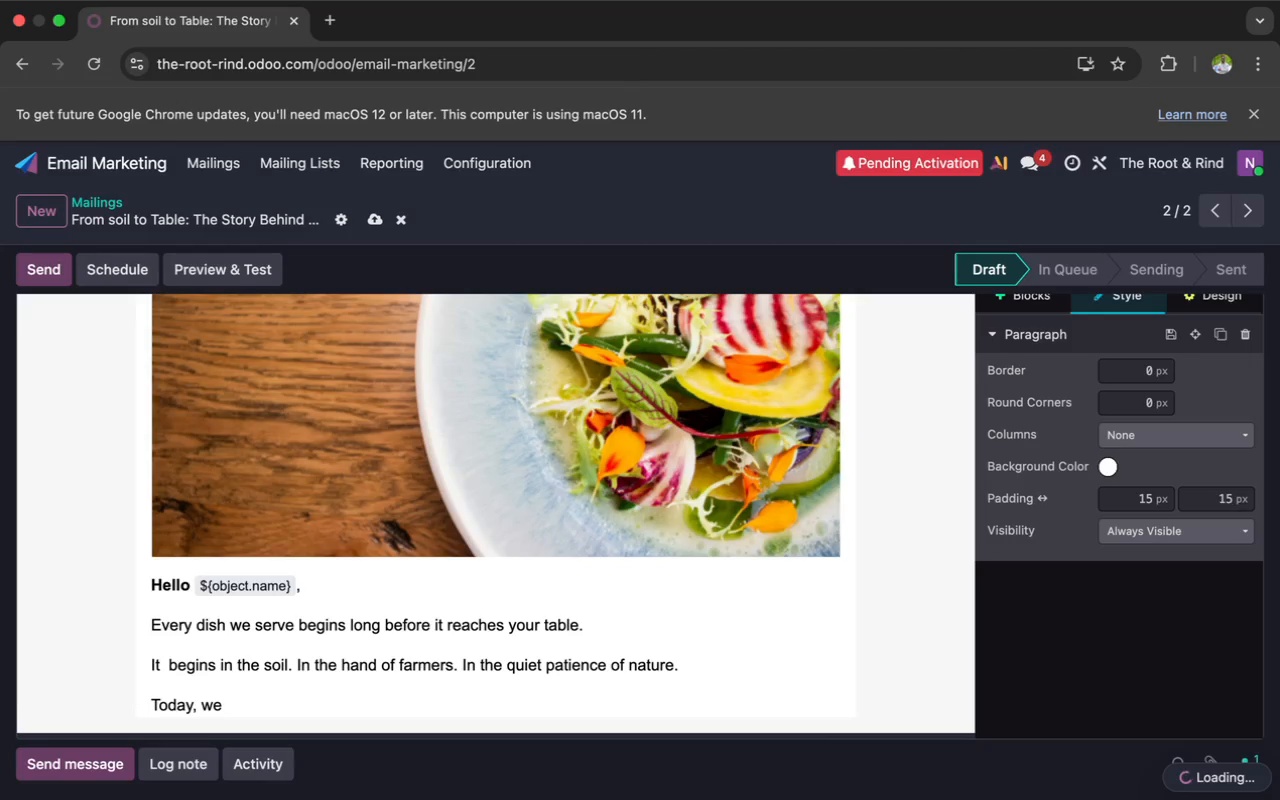 
wait(8.82)
 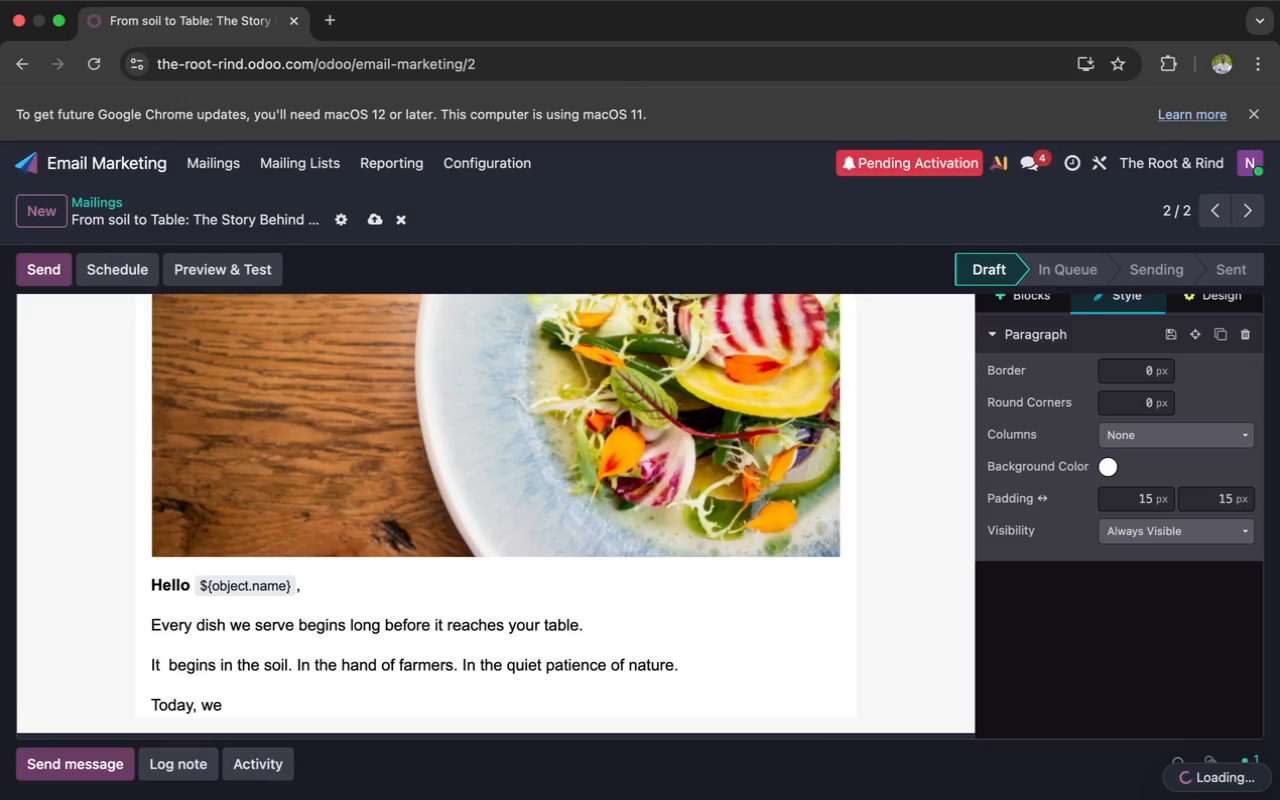 
type( want to introduce you to one of the heart pieces pf)
key(Backspace)
key(Backspace)
type(of our new me)
 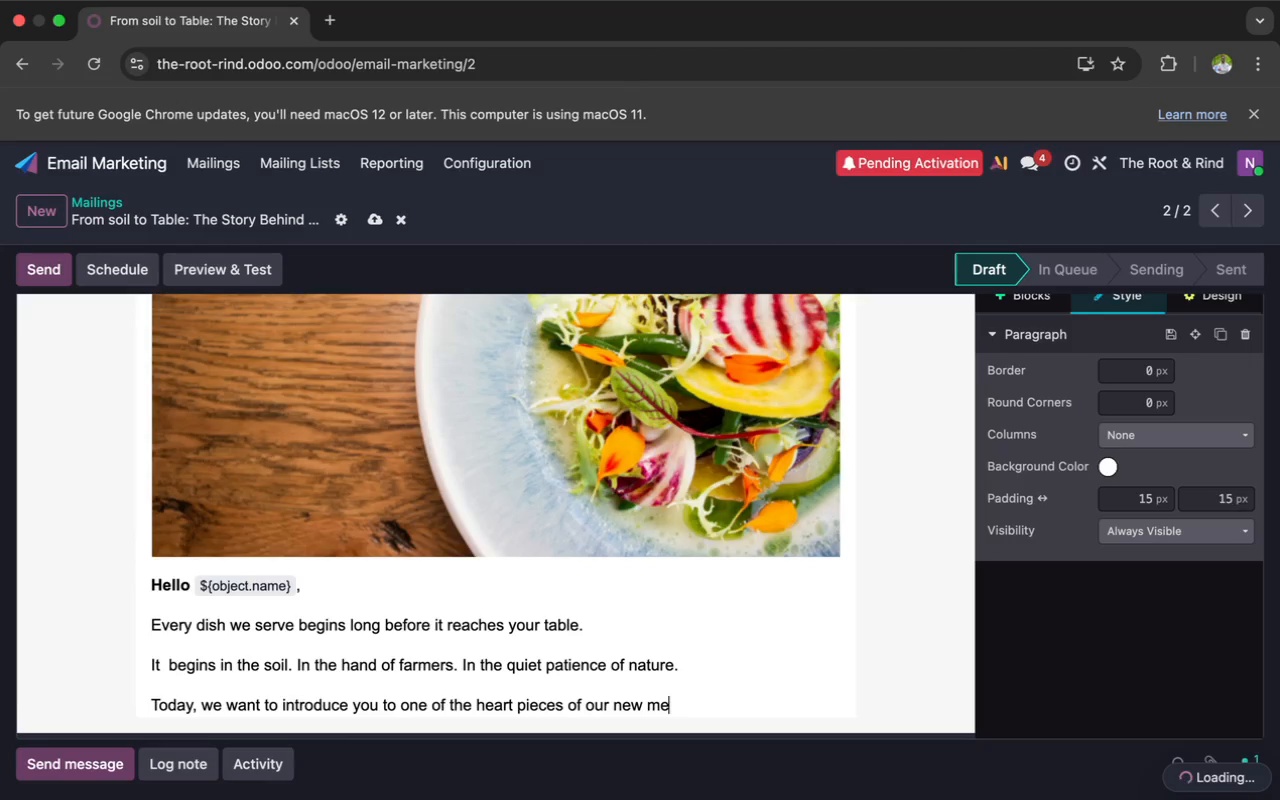 
type(nu:)
 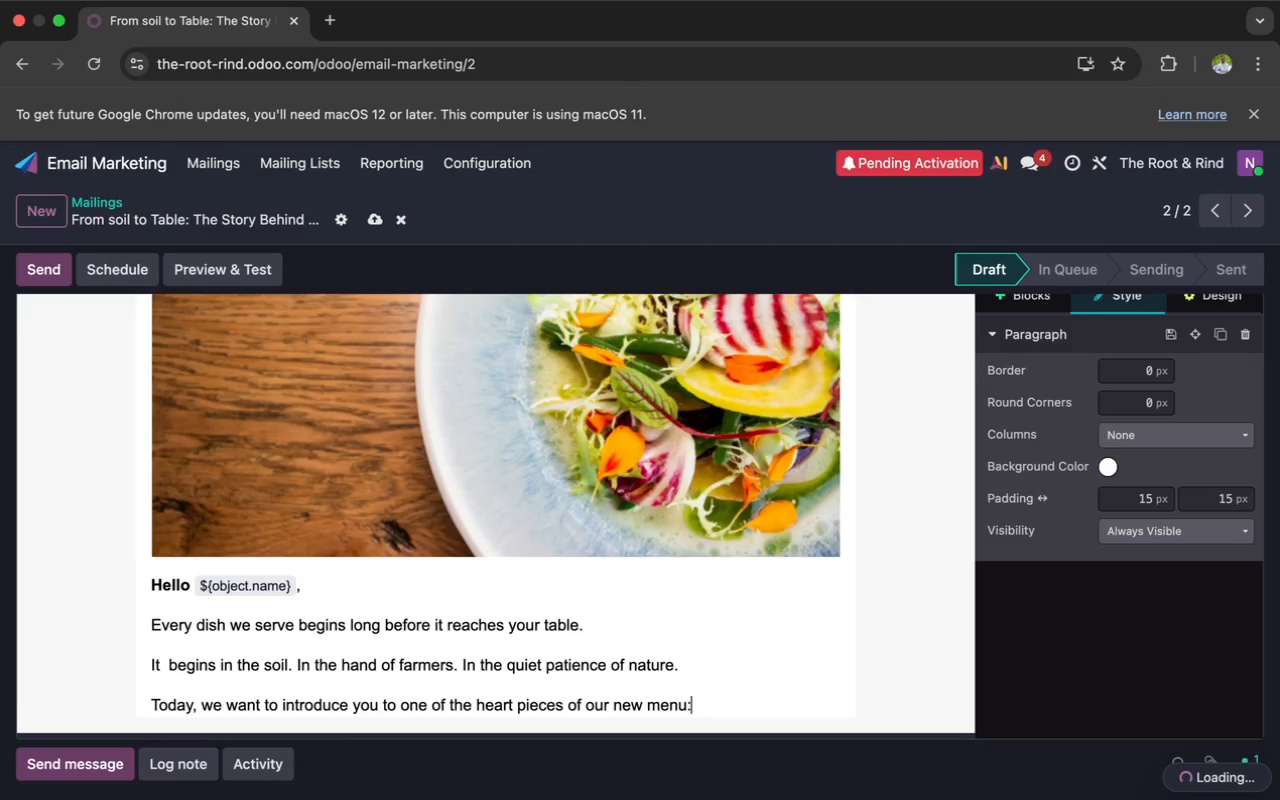 
key(Enter)
 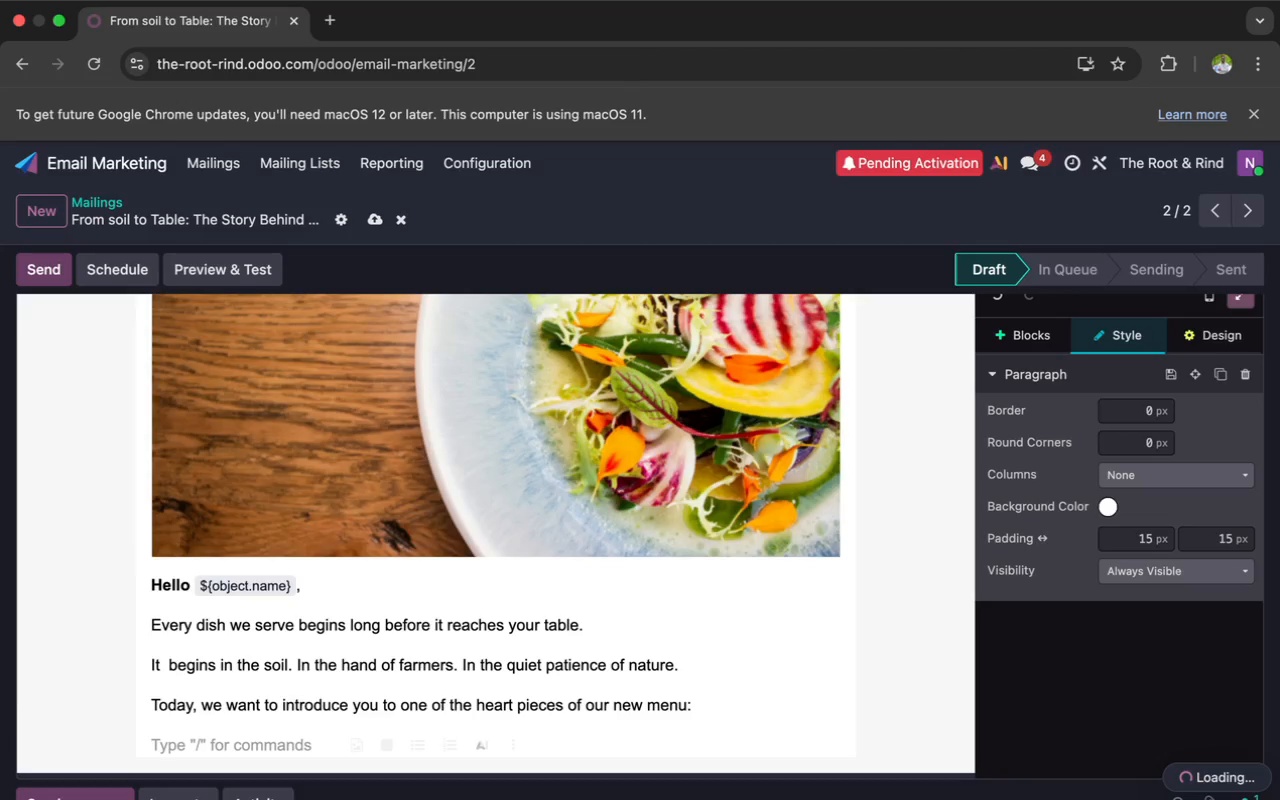 
type(The signature )
 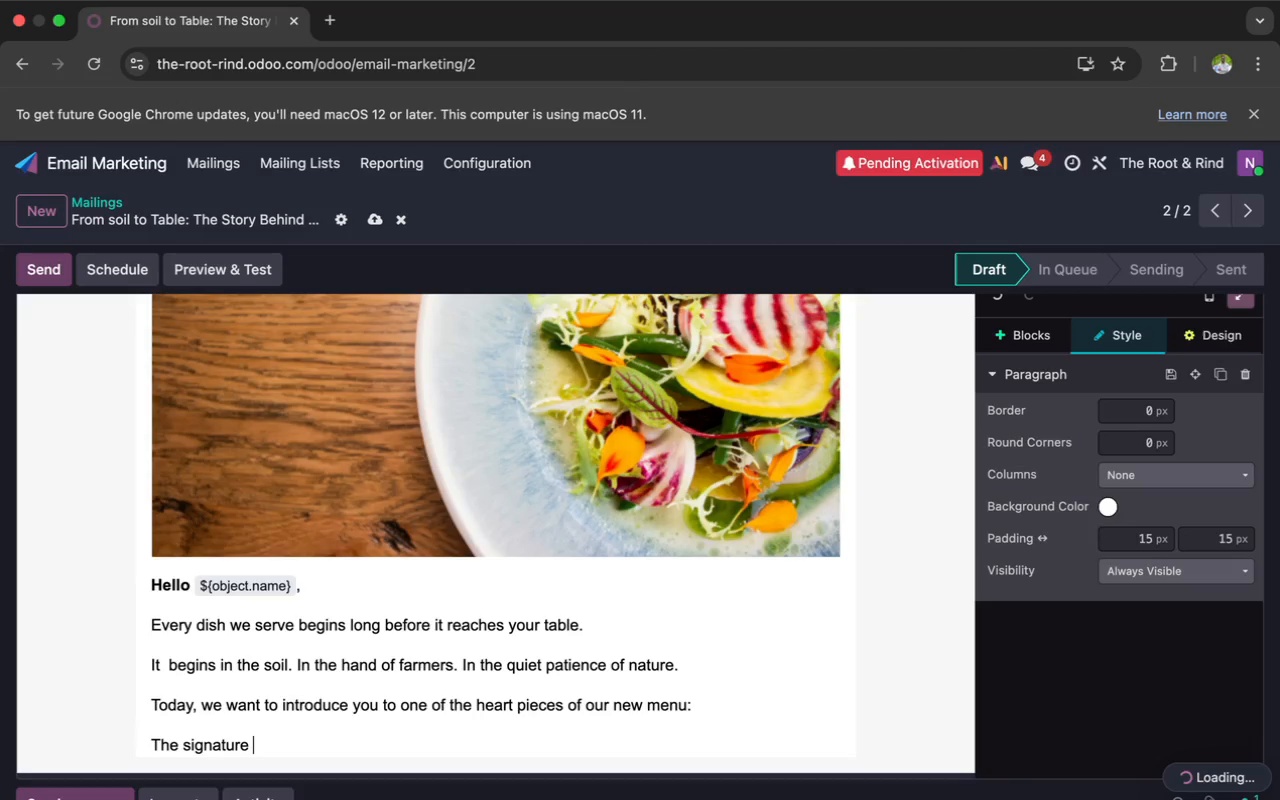 
wait(12.54)
 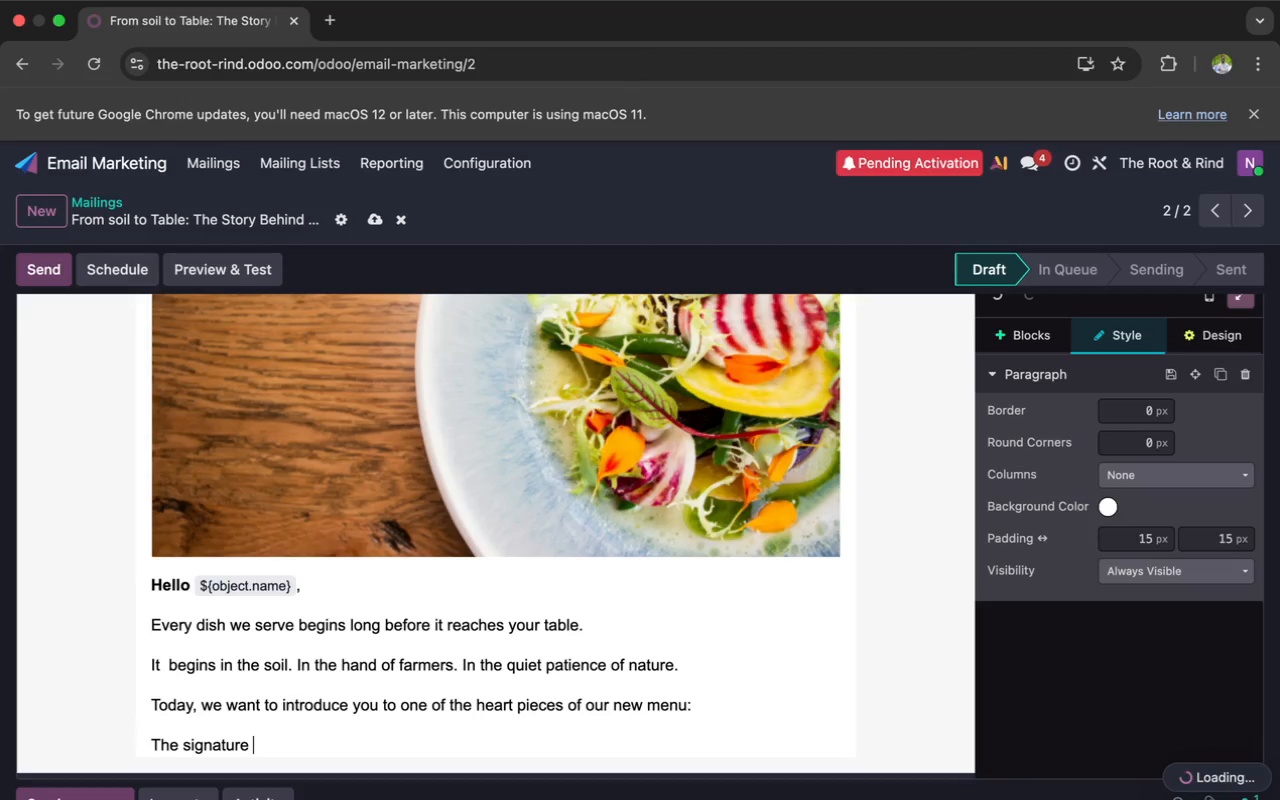 
type(Heritage)
 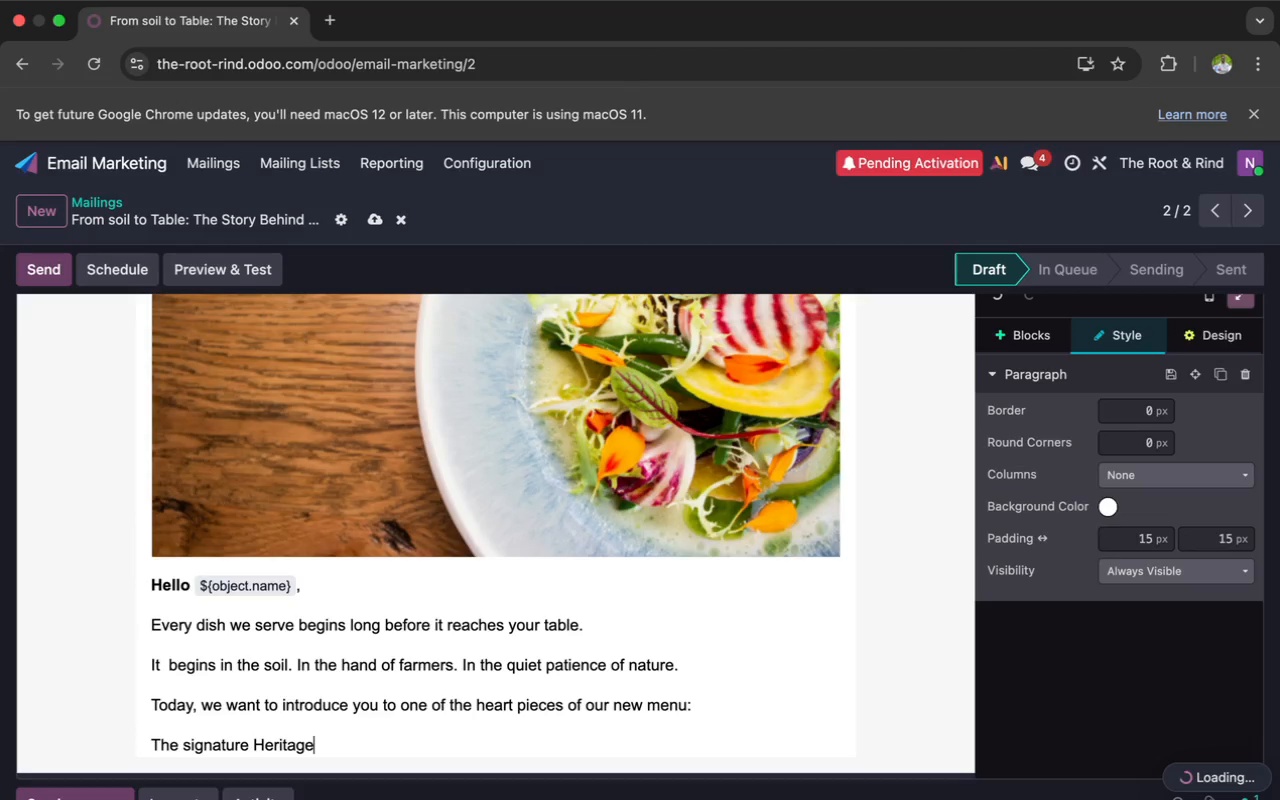 
wait(5.82)
 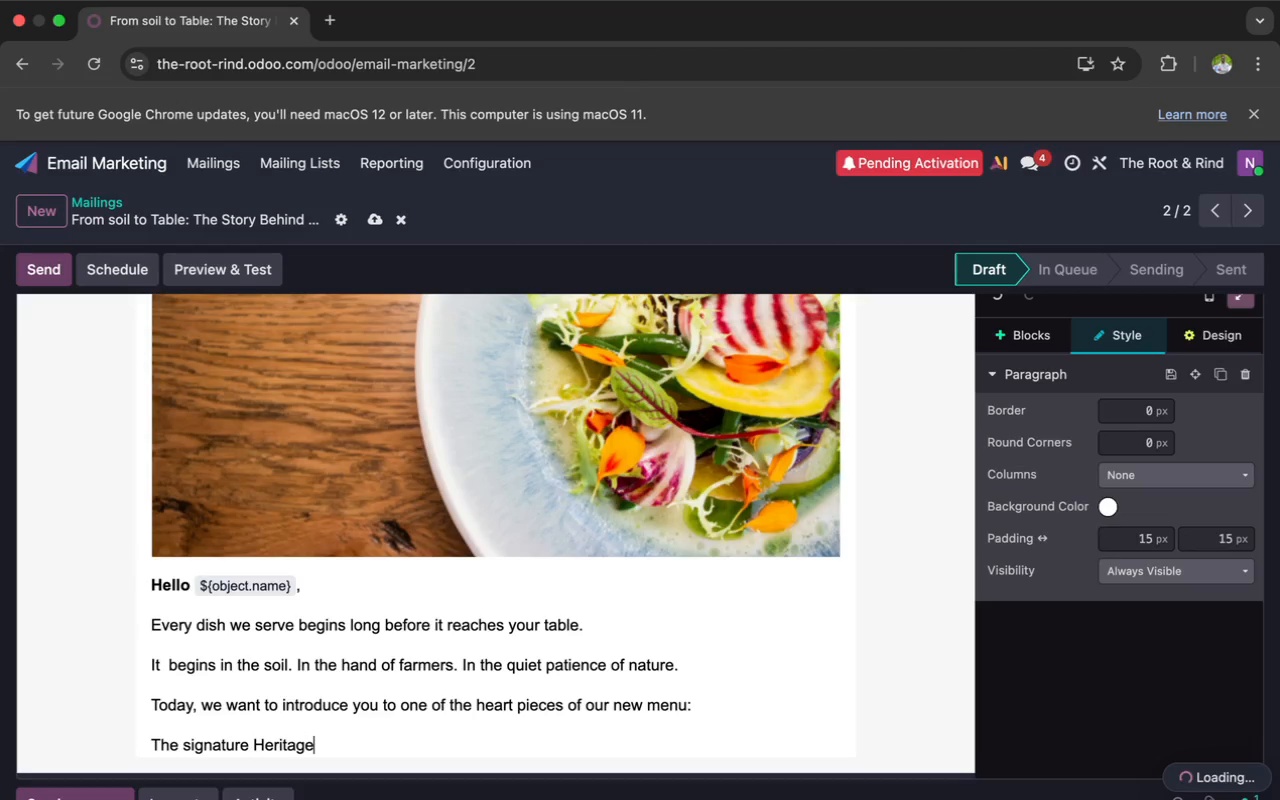 
type( Dish)
 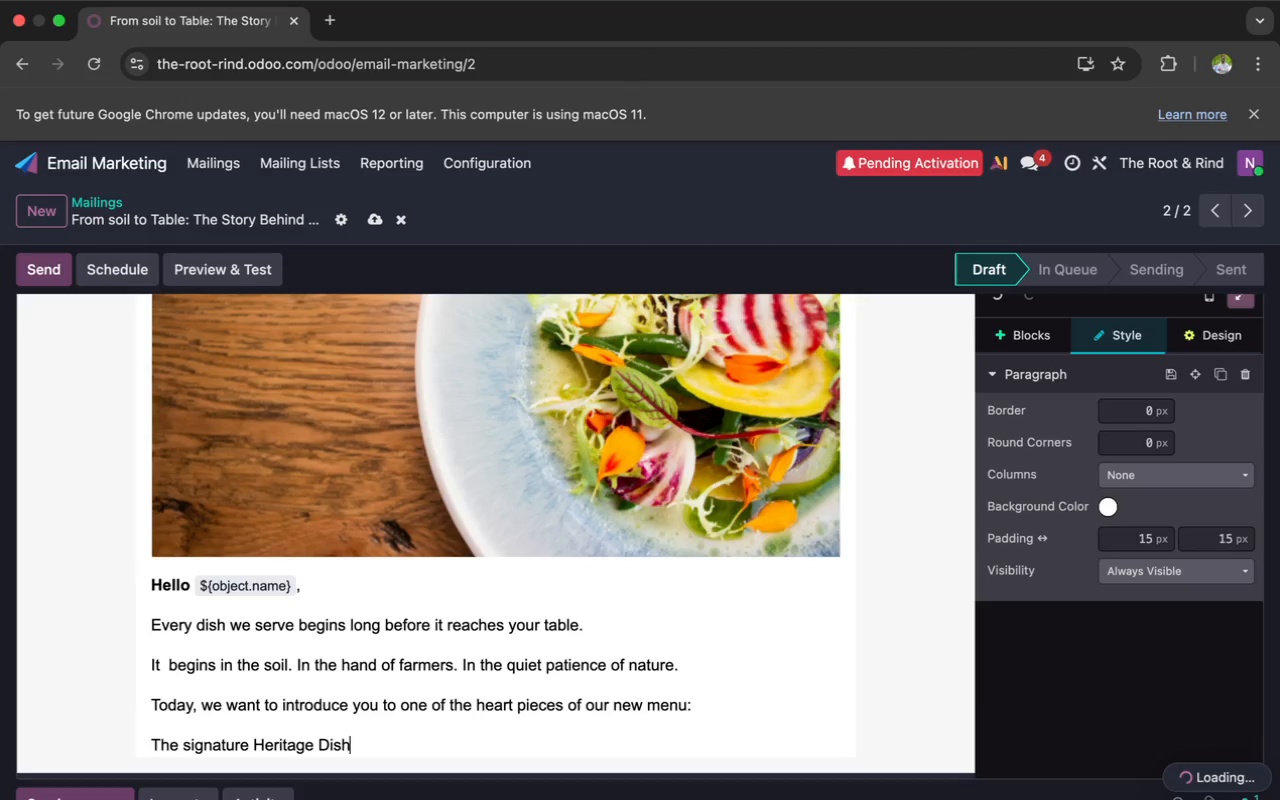 
left_click([191, 743])
 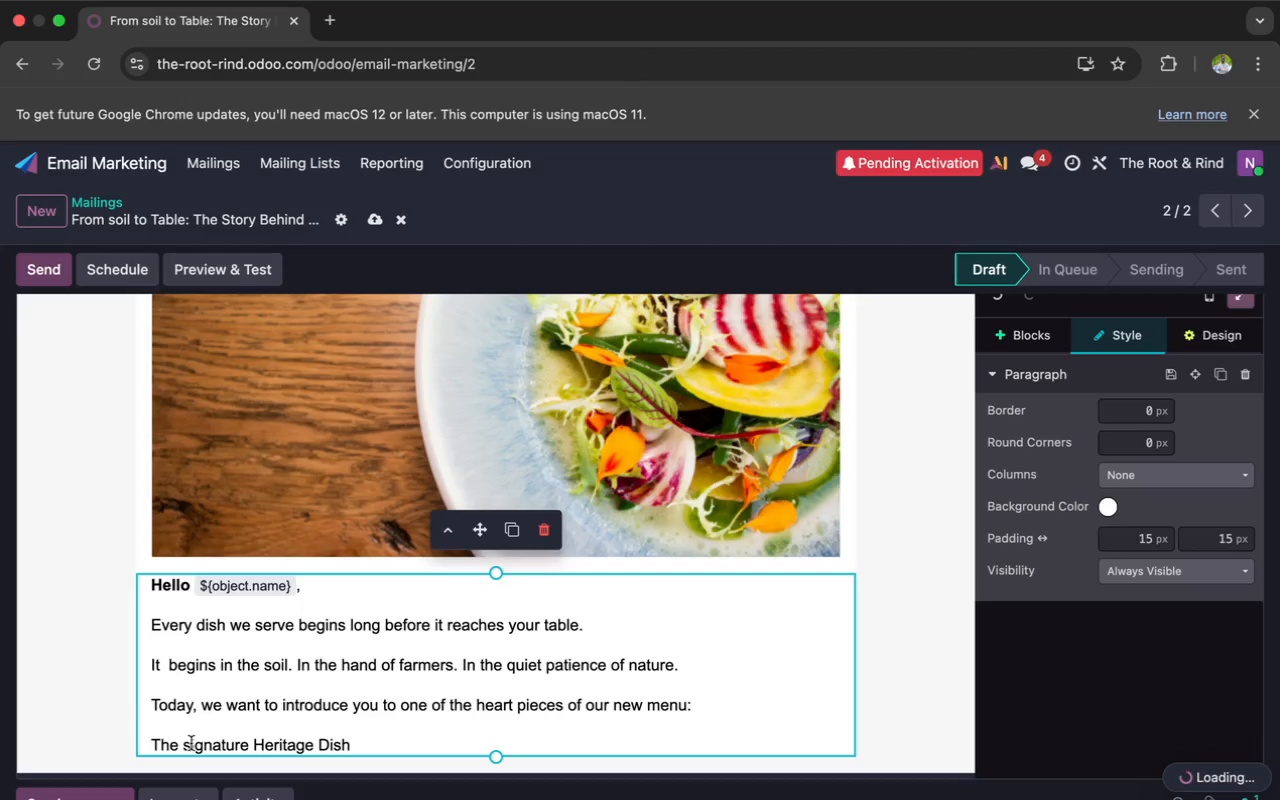 
key(Backspace)
 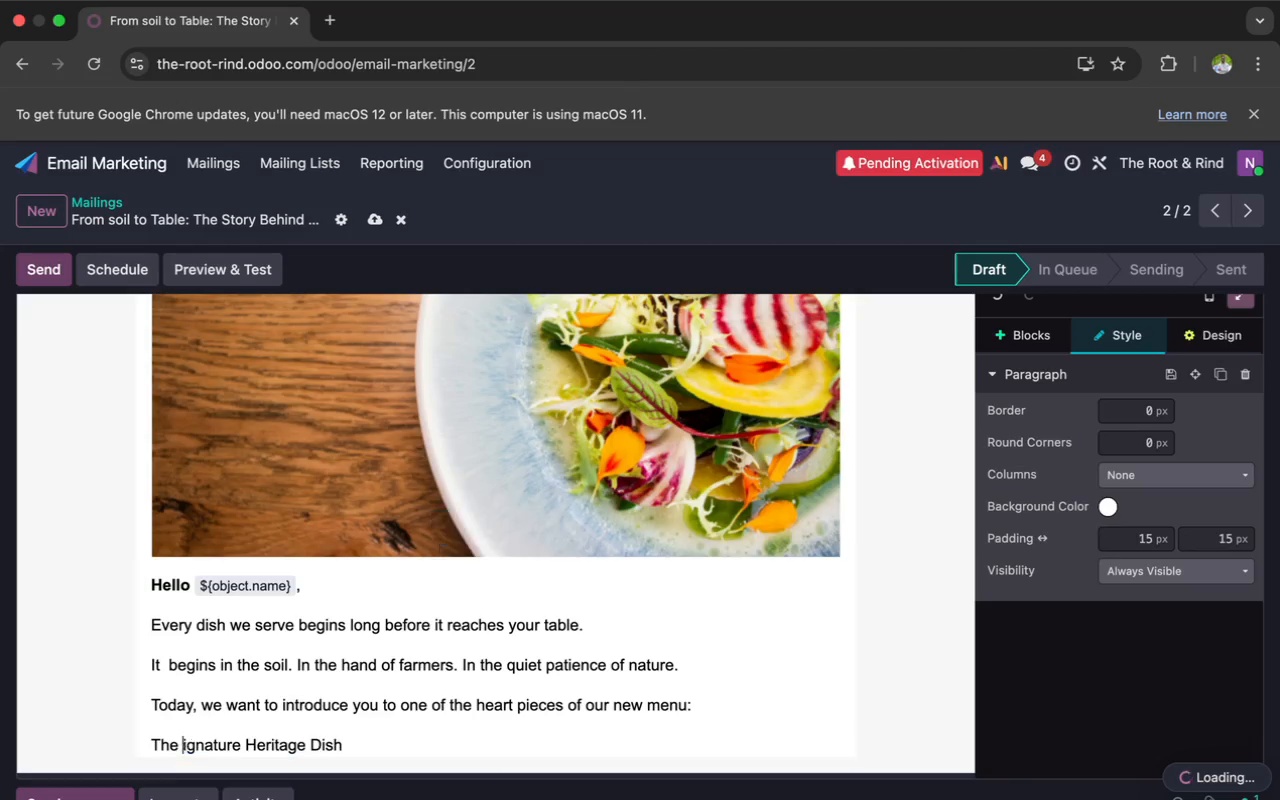 
key(Shift+S)
 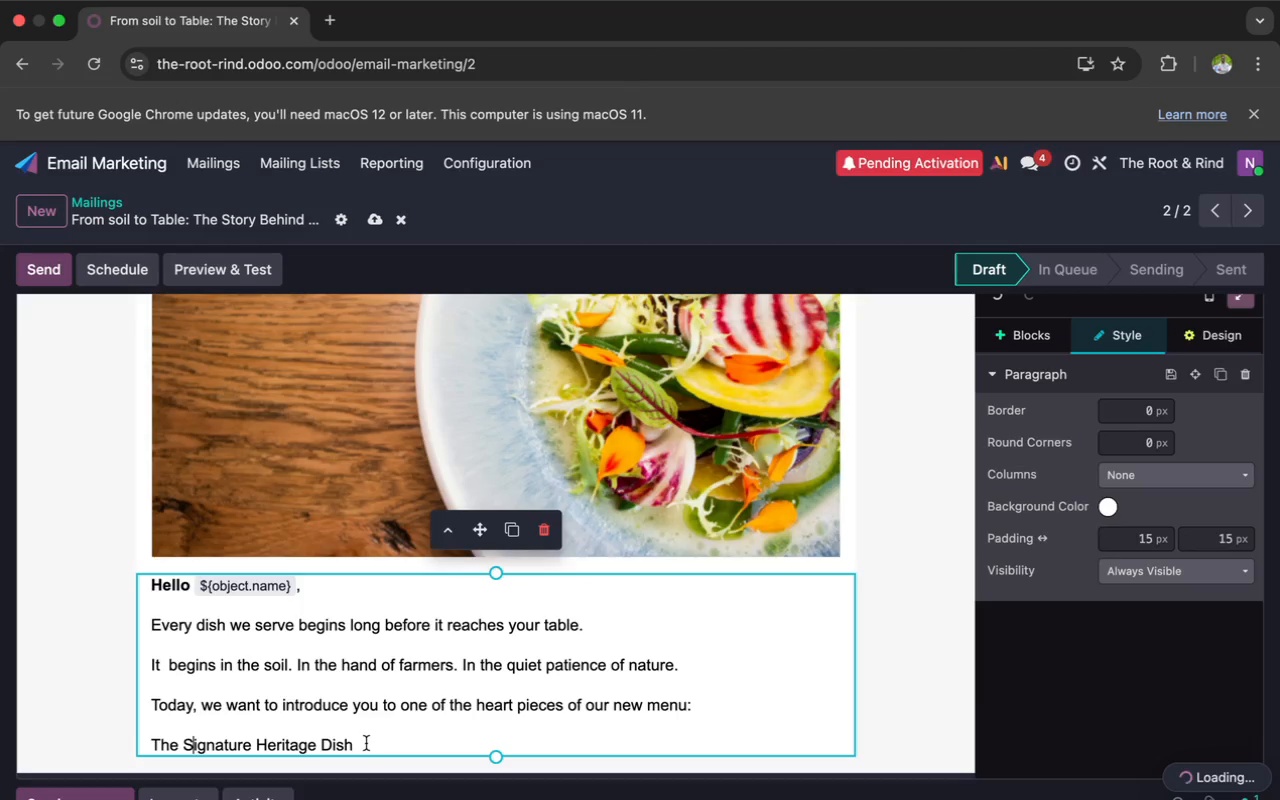 
left_click_drag(start_coordinate=[363, 745], to_coordinate=[141, 748])
 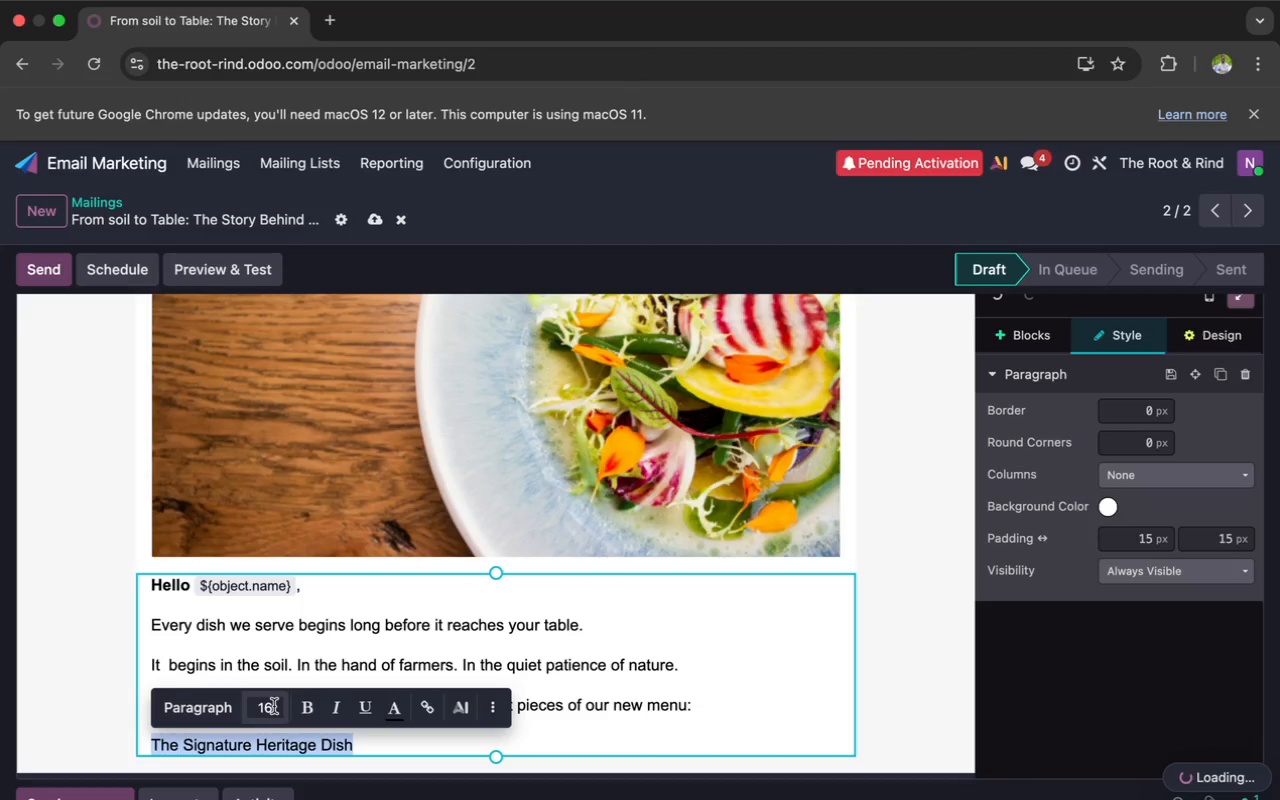 
left_click([274, 706])
 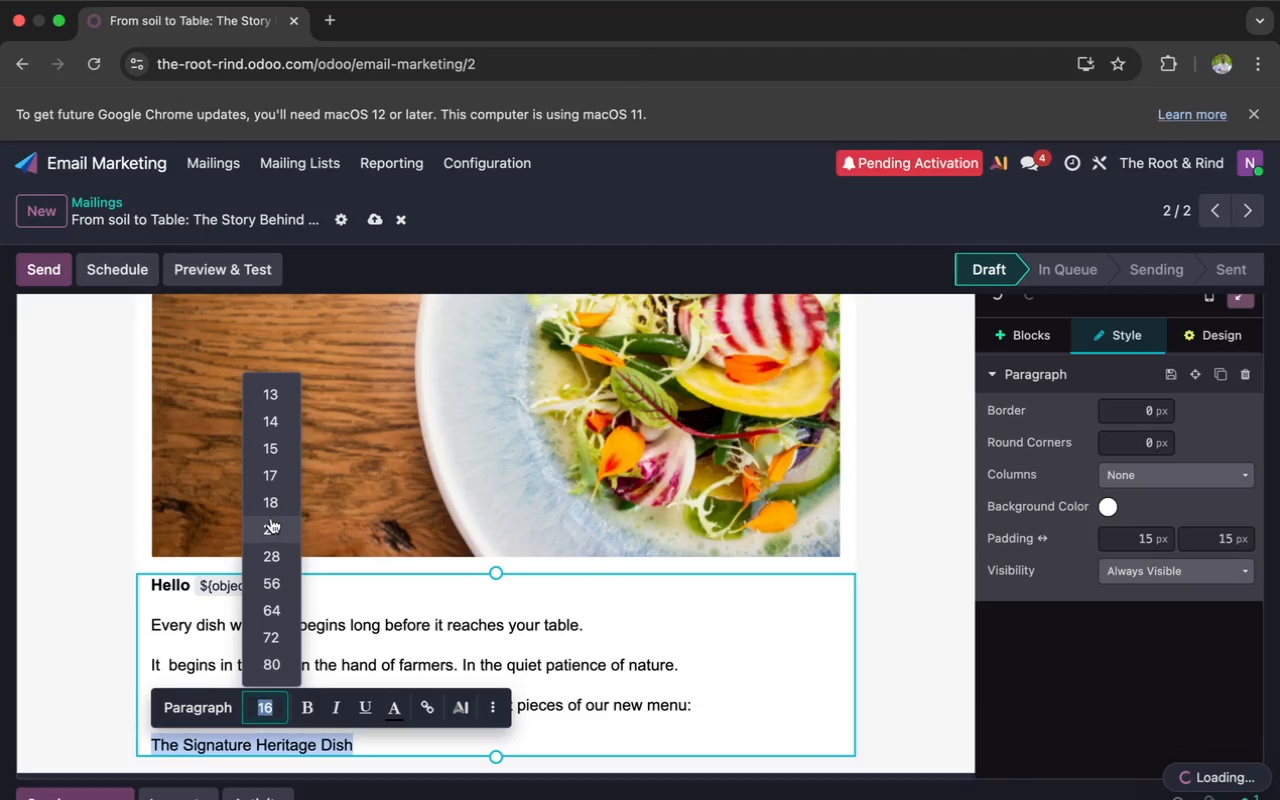 
left_click([273, 510])
 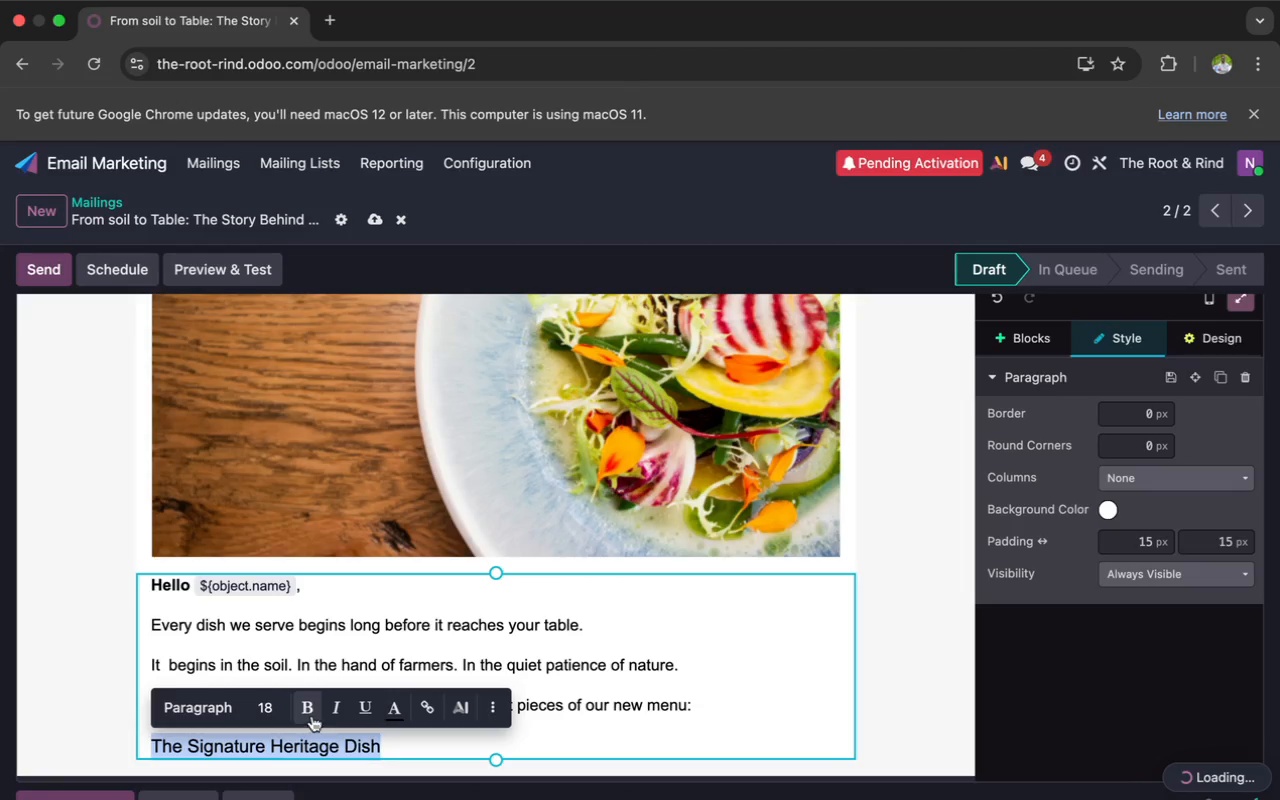 
left_click([308, 708])
 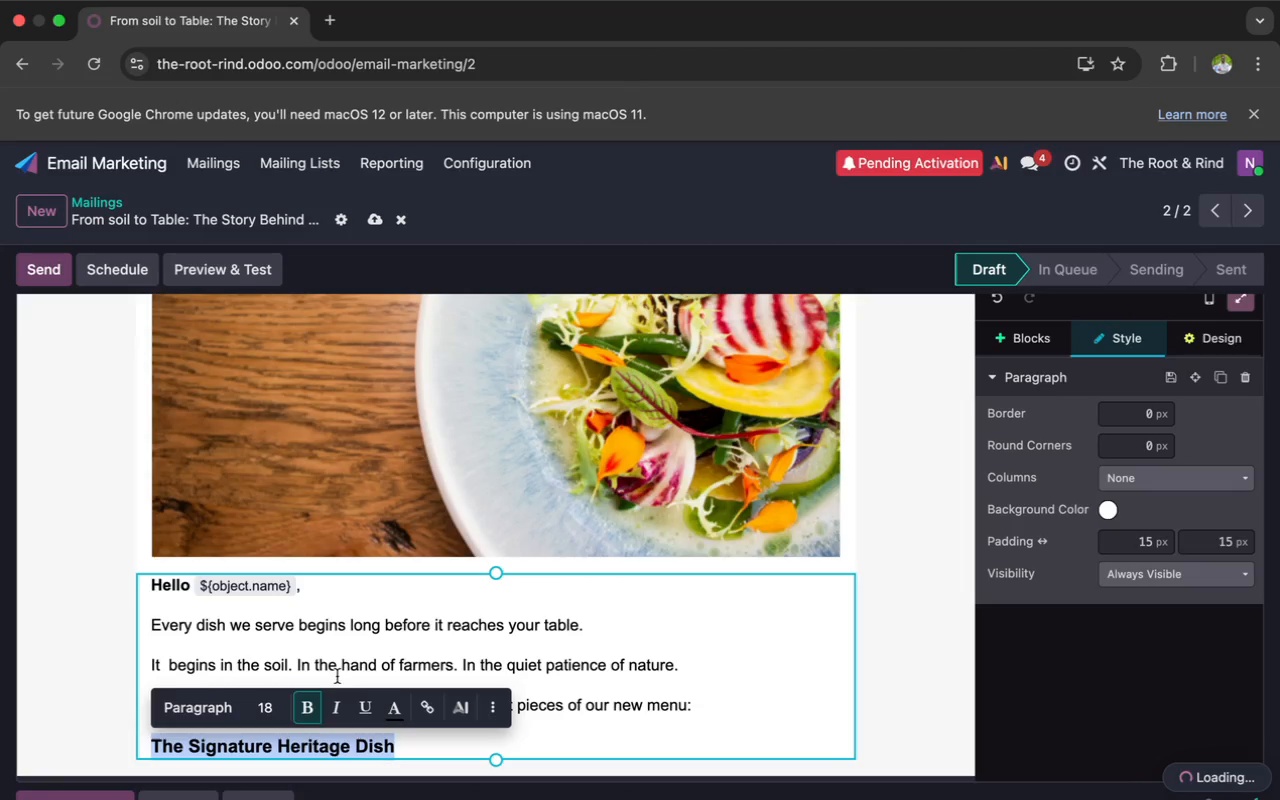 
left_click([431, 728])
 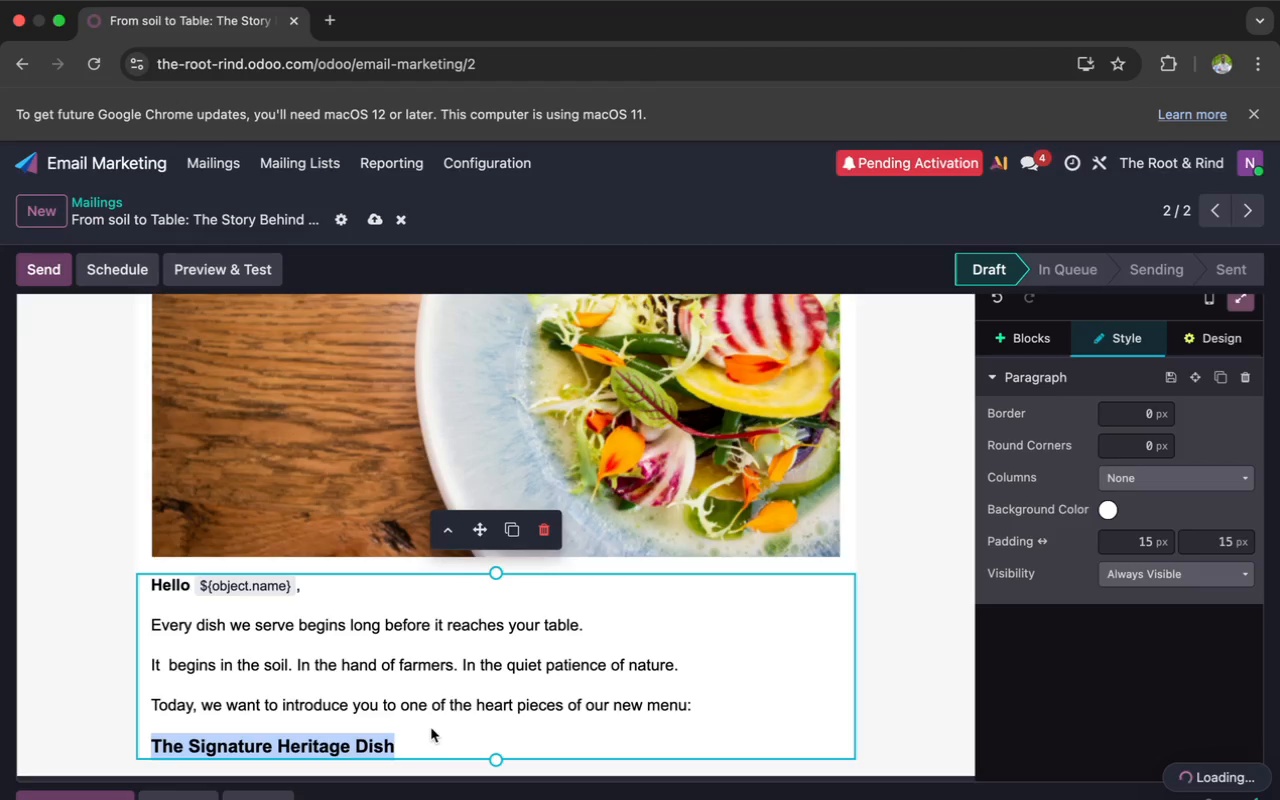 
left_click([407, 743])
 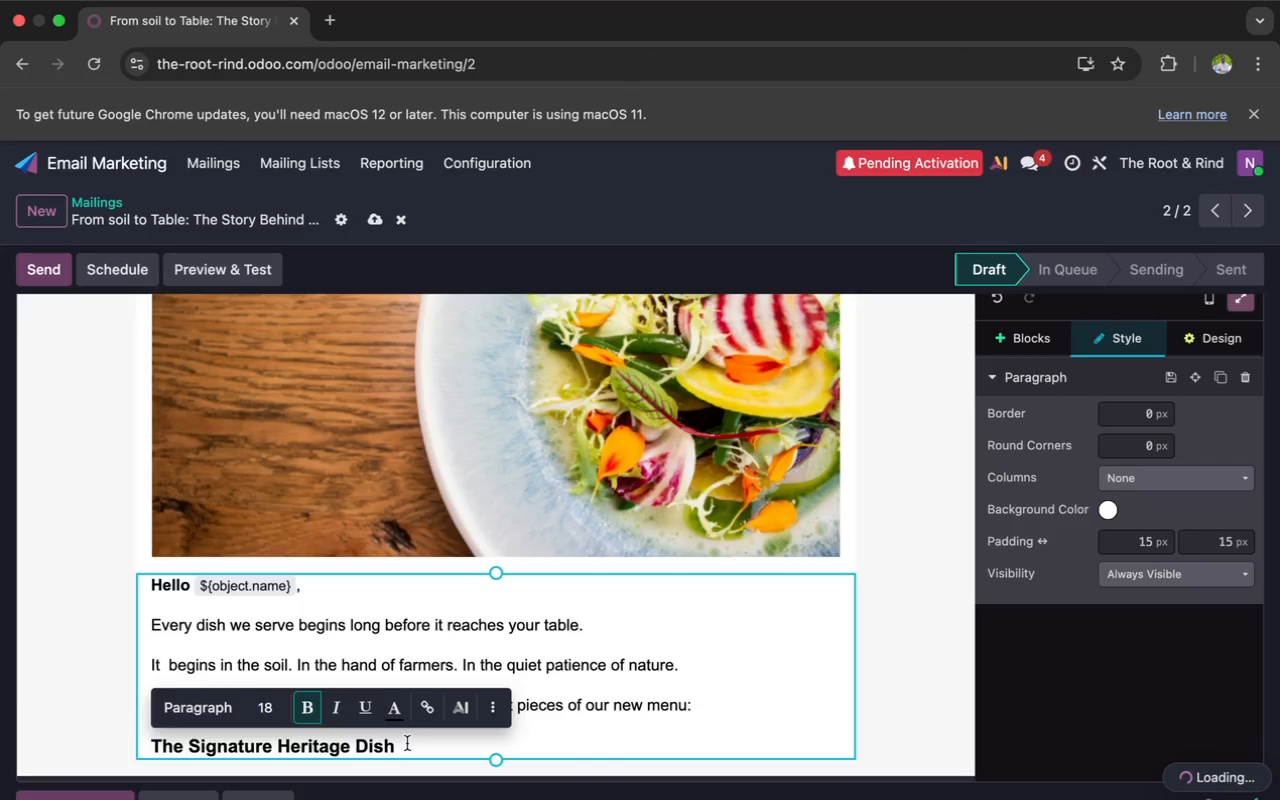 
wait(6.47)
 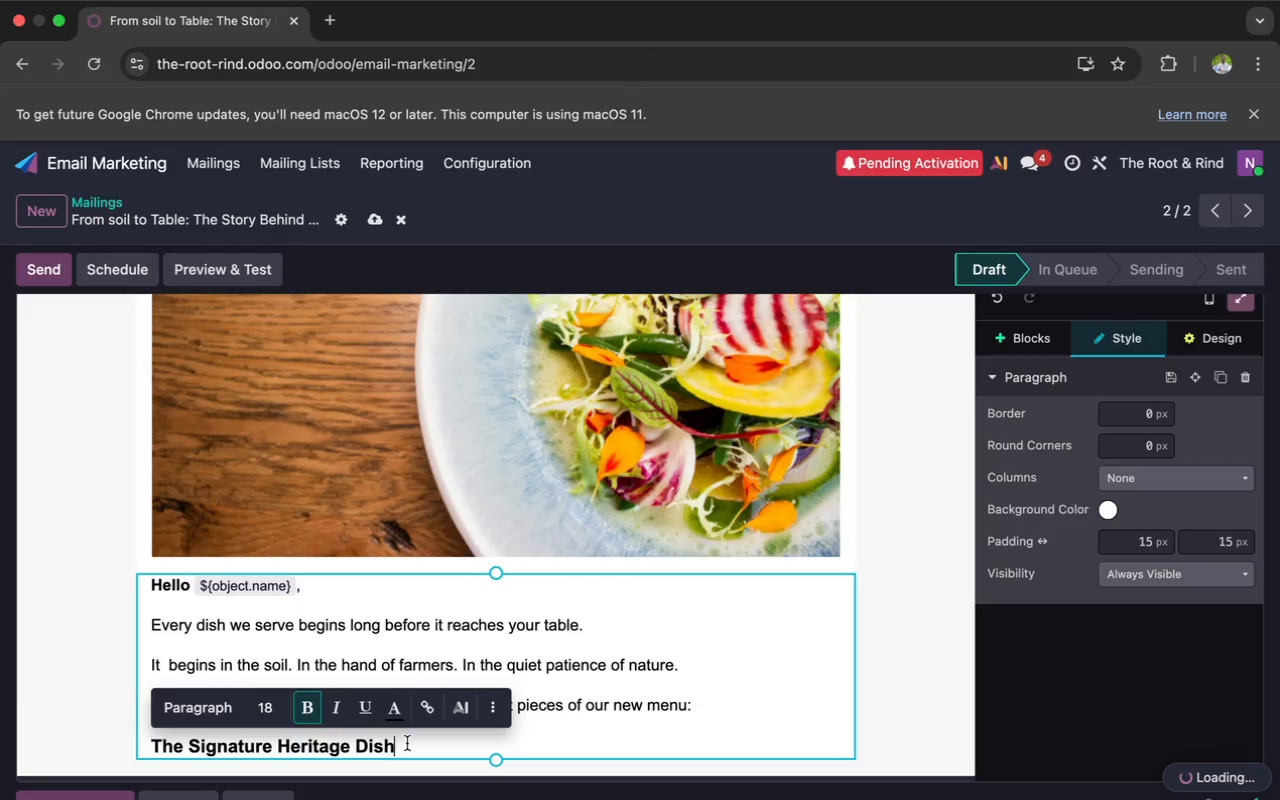 
key(Enter)
 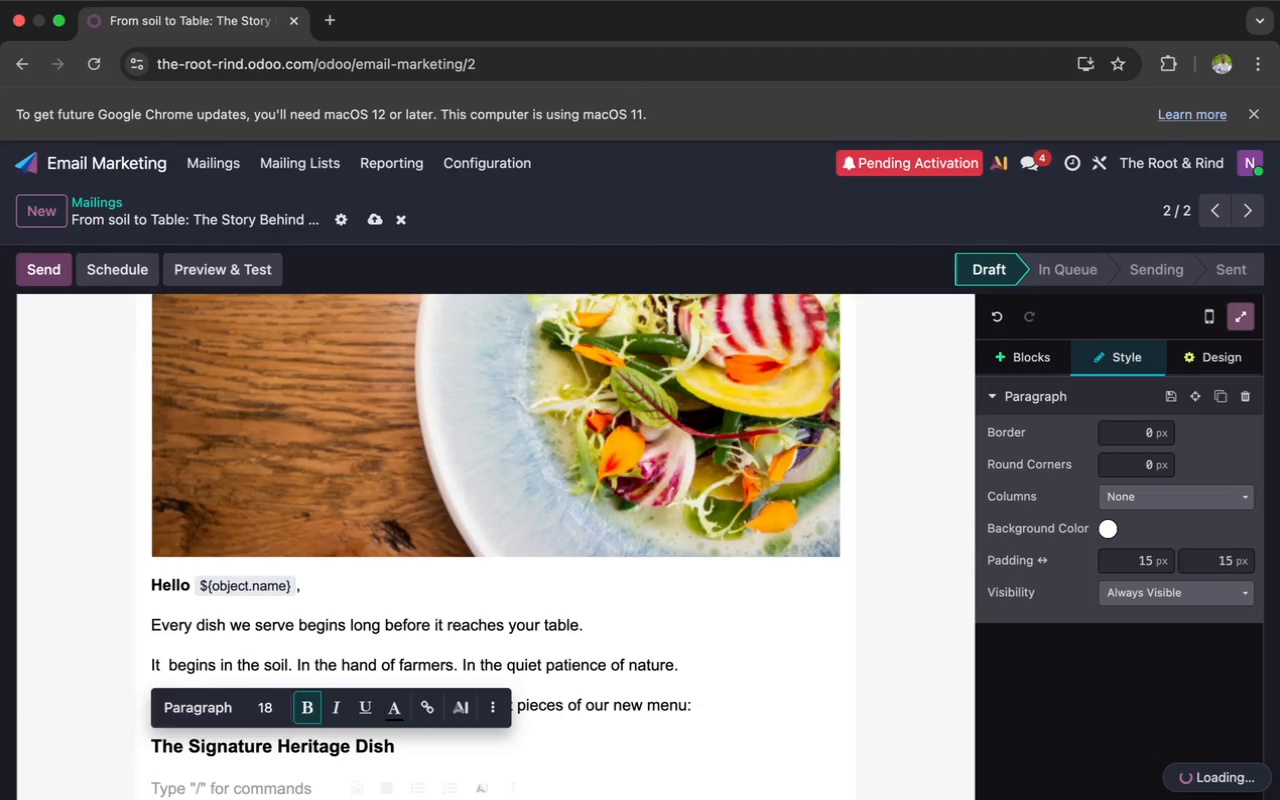 
type(cr)
key(Backspace)
key(Backspace)
 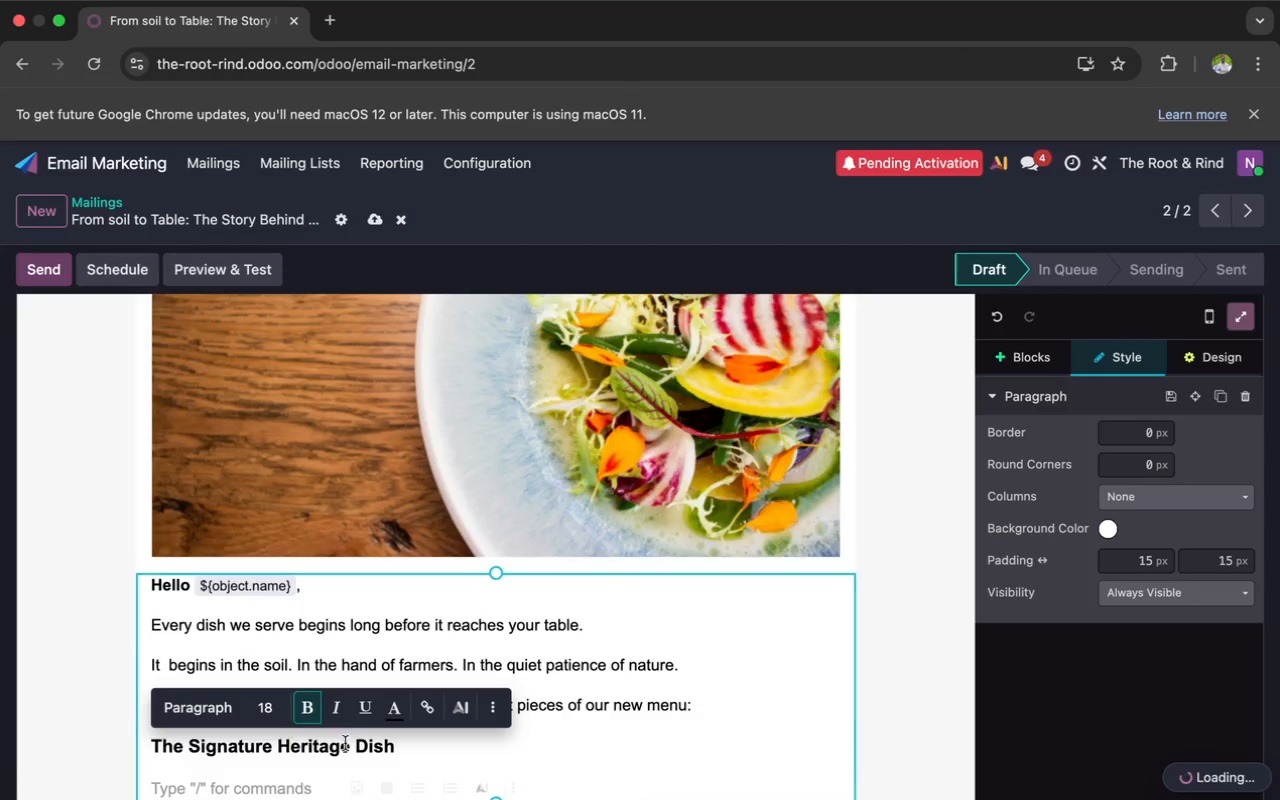 
left_click([312, 714])
 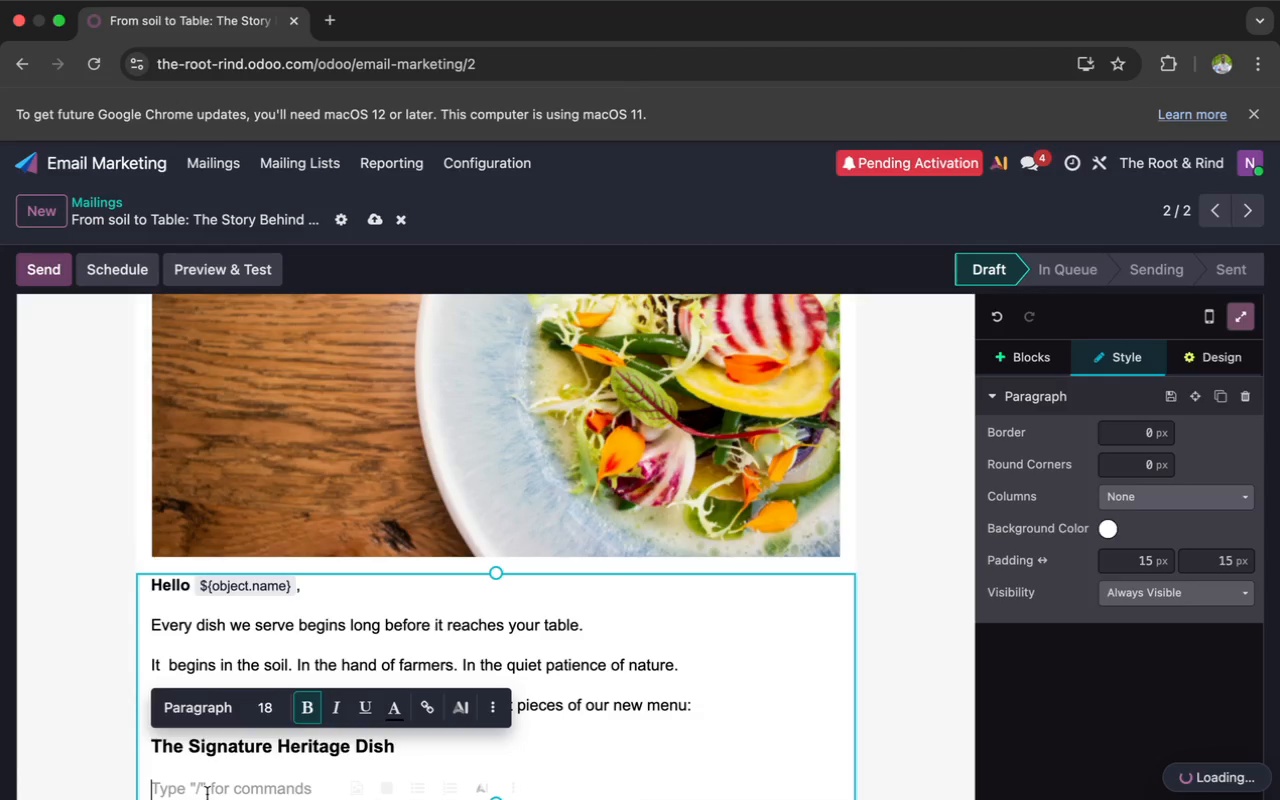 
wait(9.44)
 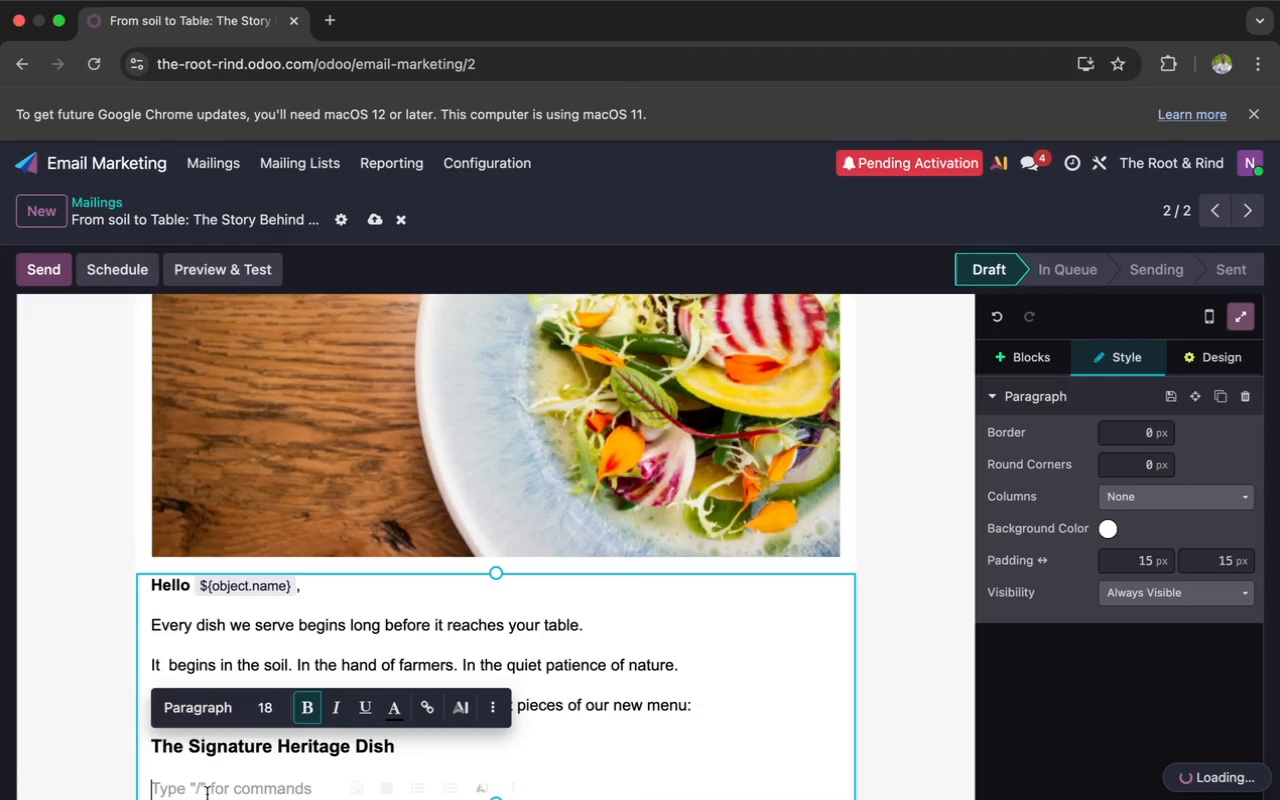 
key(Backspace)
 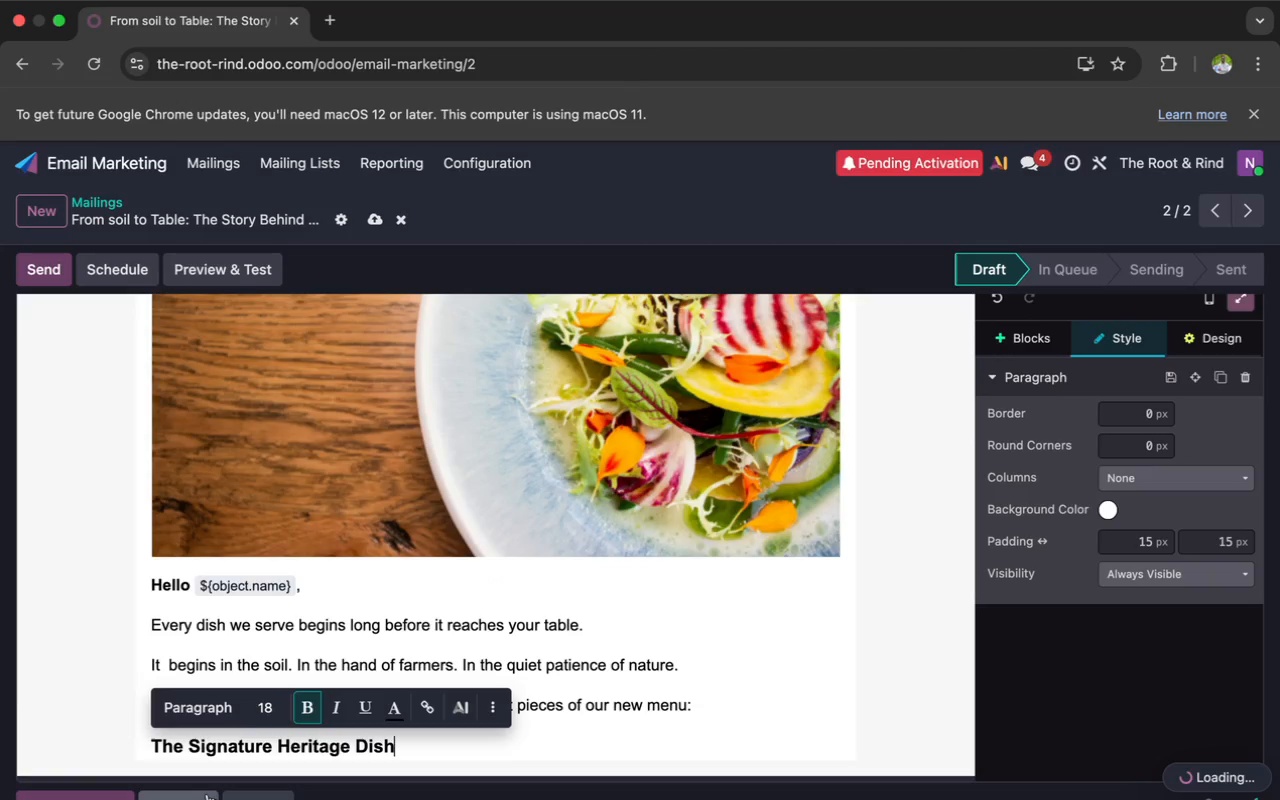 
key(Enter)
 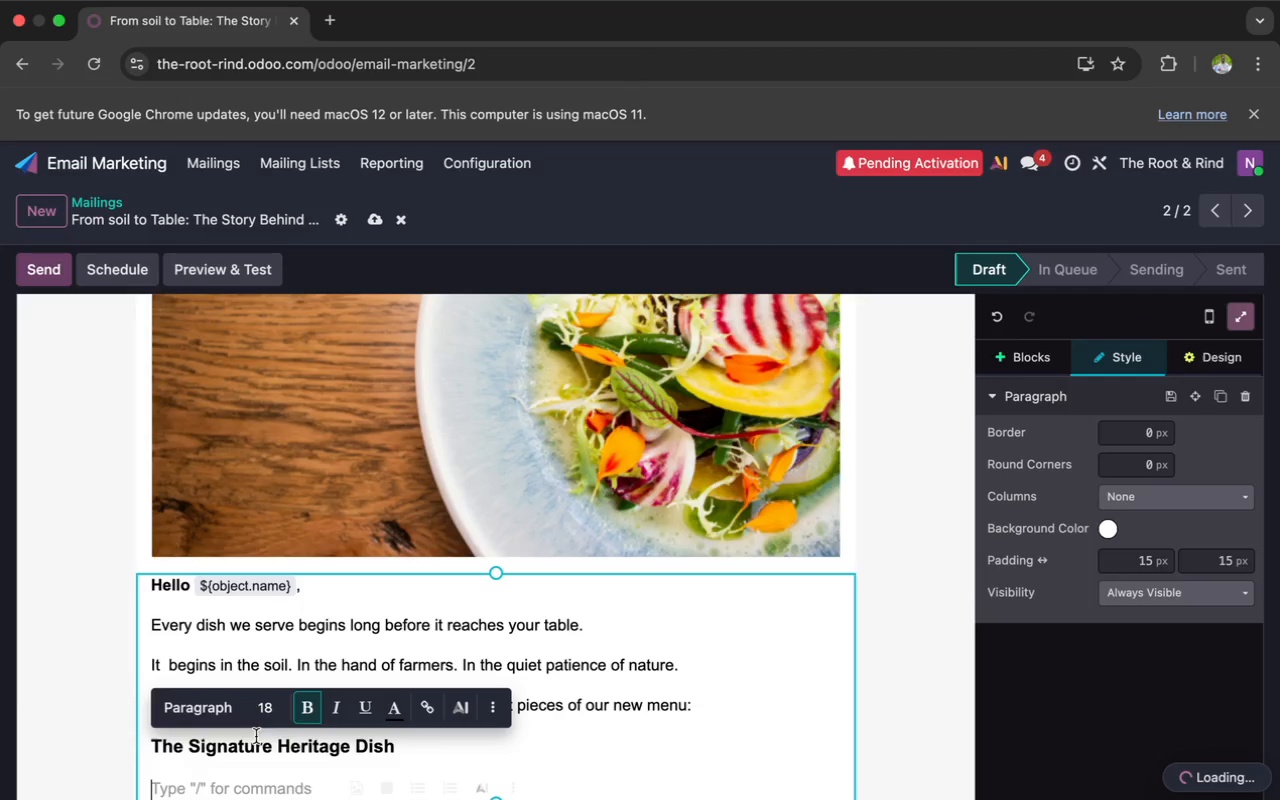 
left_click([304, 721])
 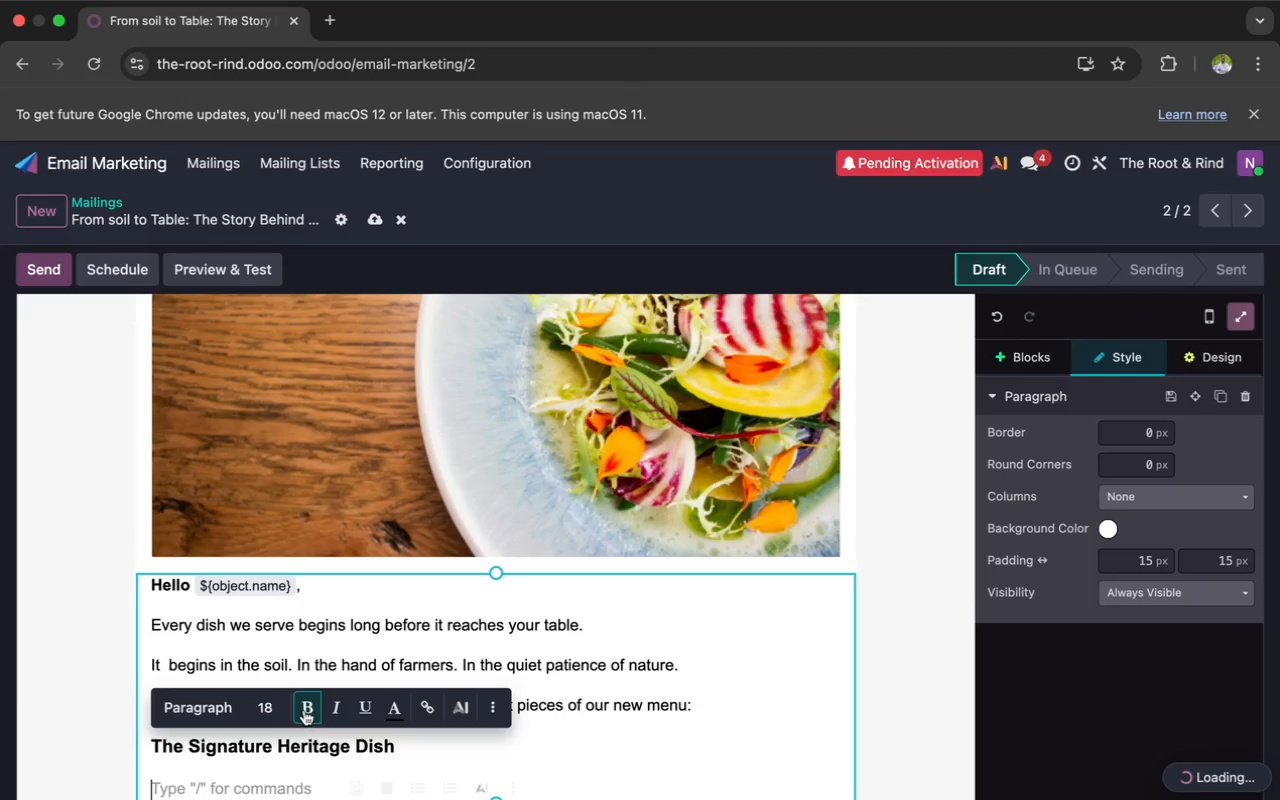 
left_click([306, 703])
 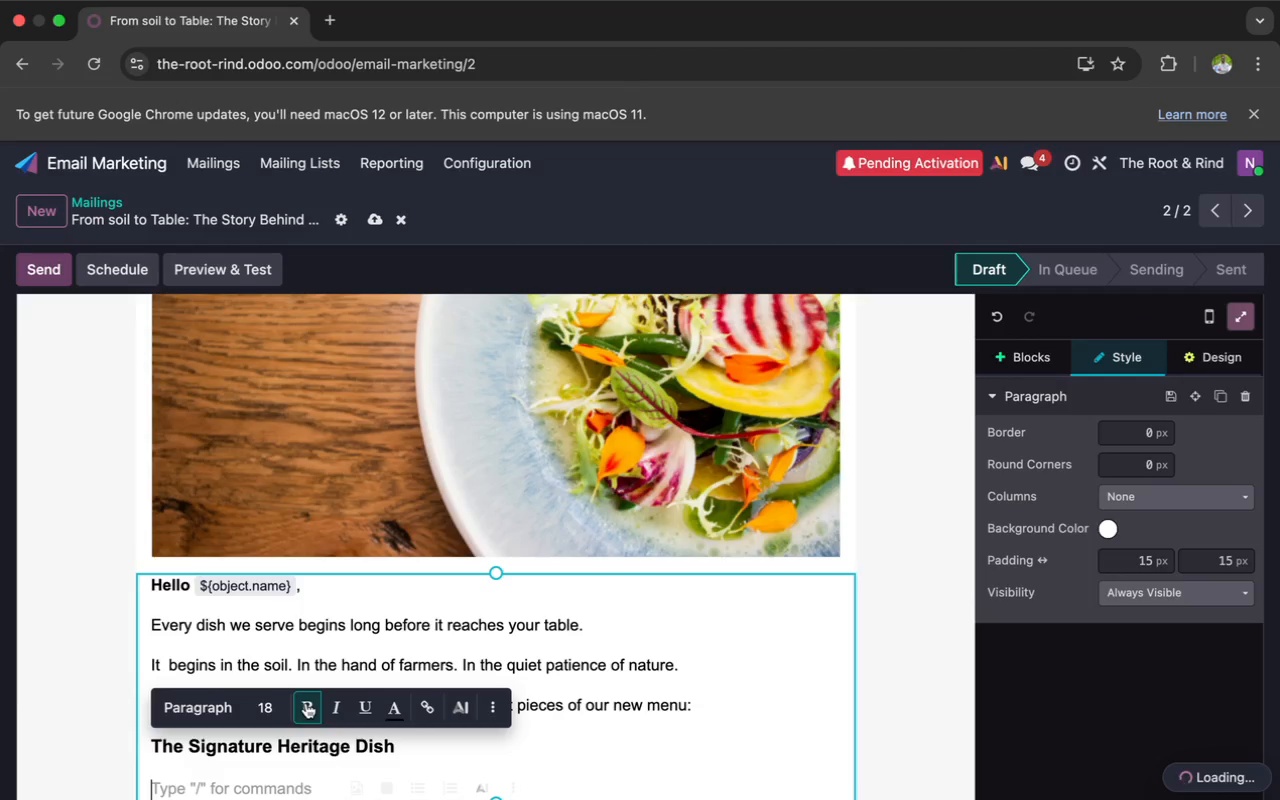 
left_click([306, 703])
 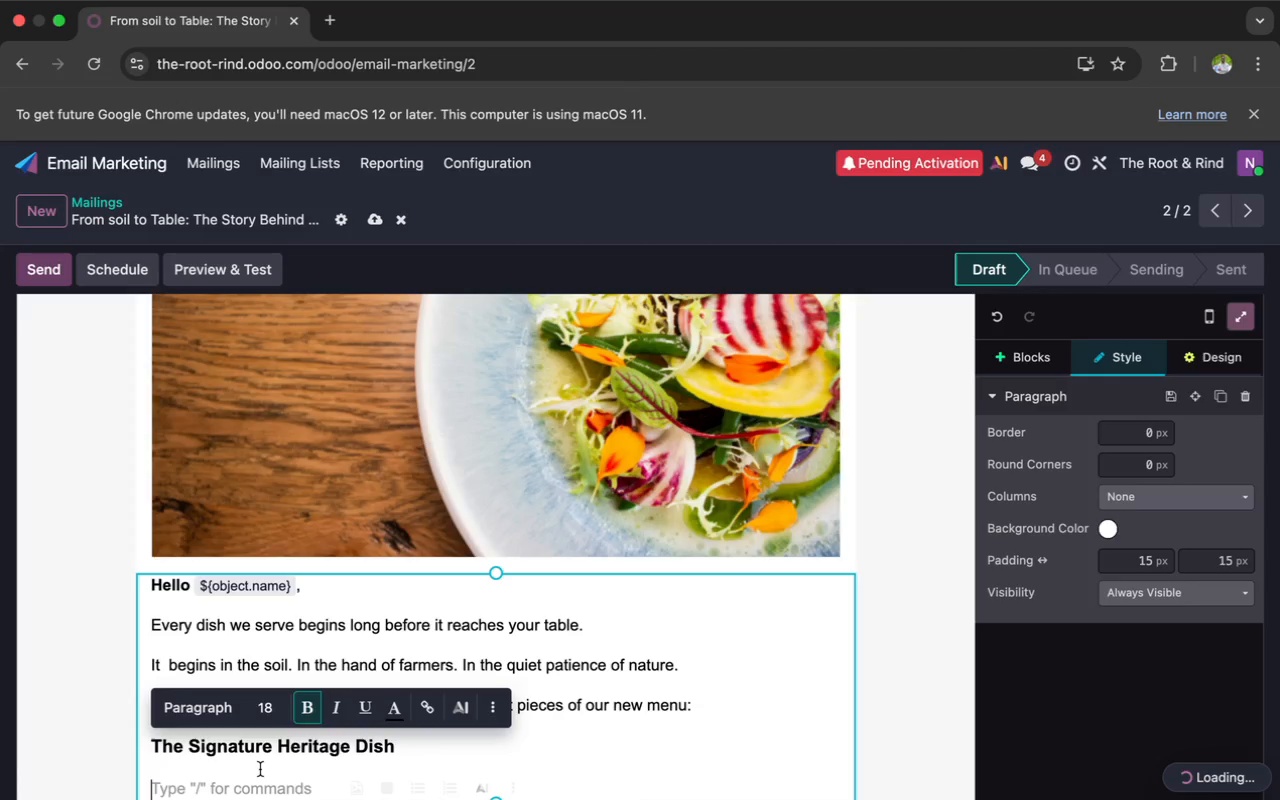 
key(S)
 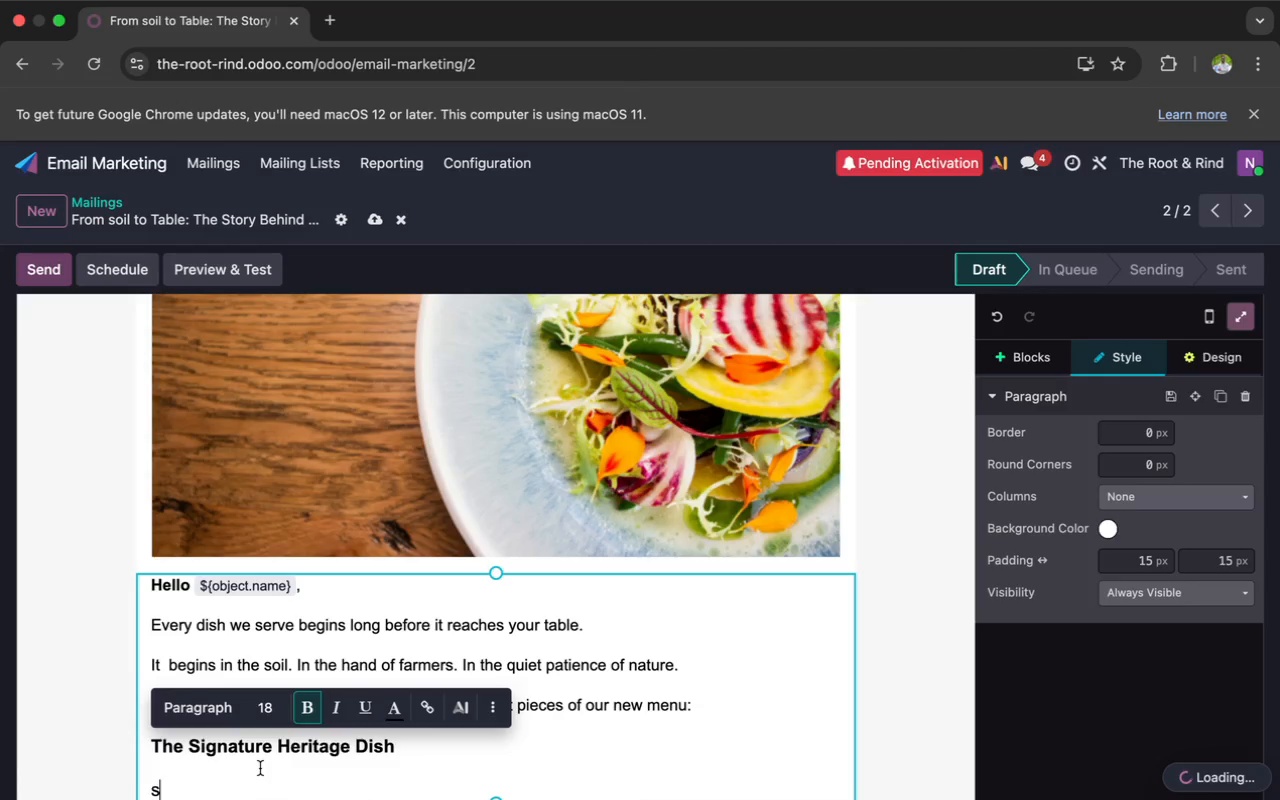 
key(Backspace)
 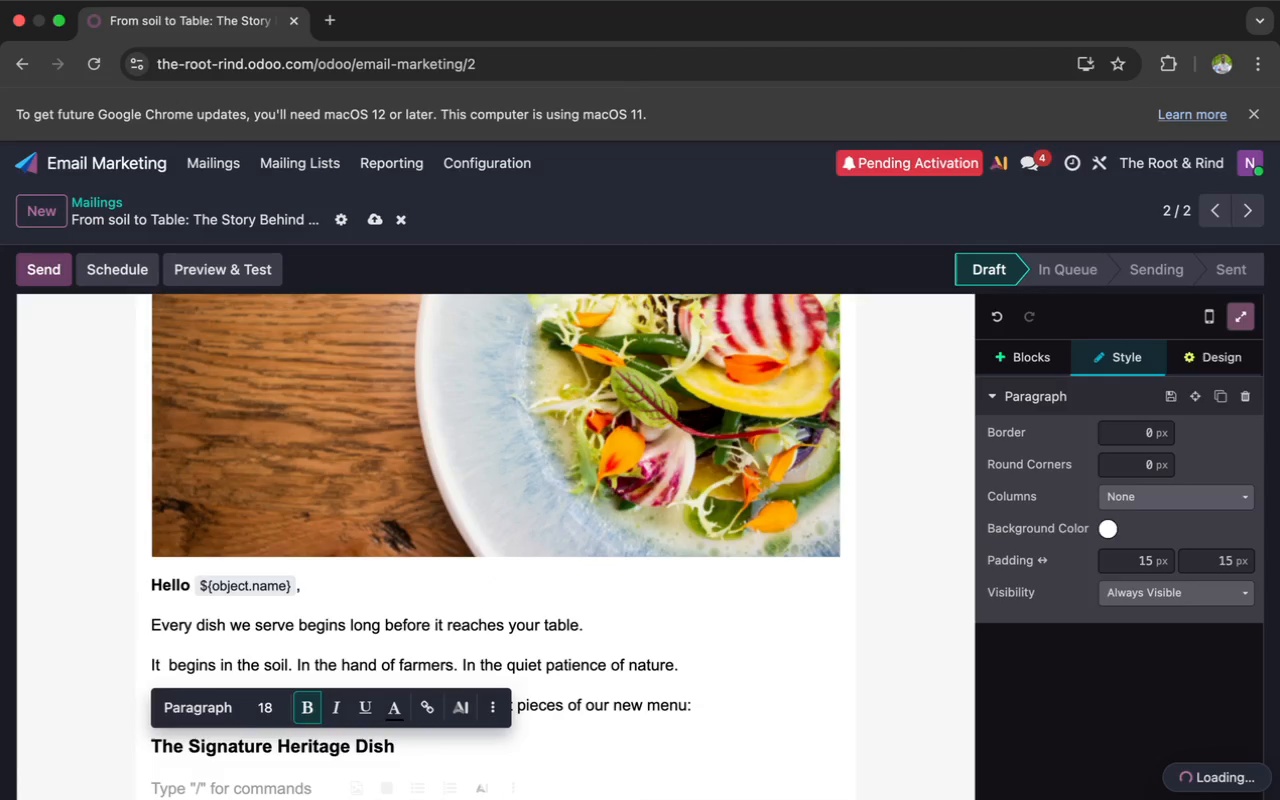 
wait(5.26)
 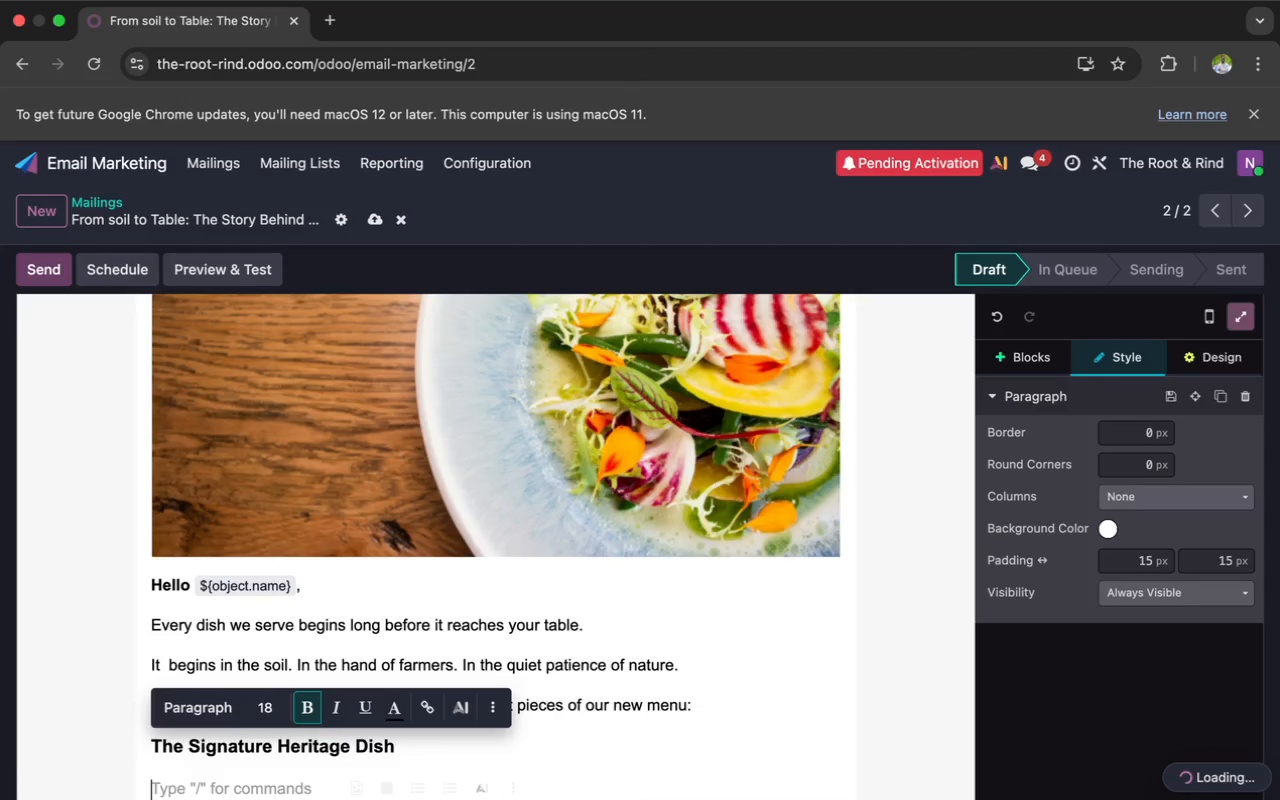 
type(Crafted by our head chef and inspired by `${object)
 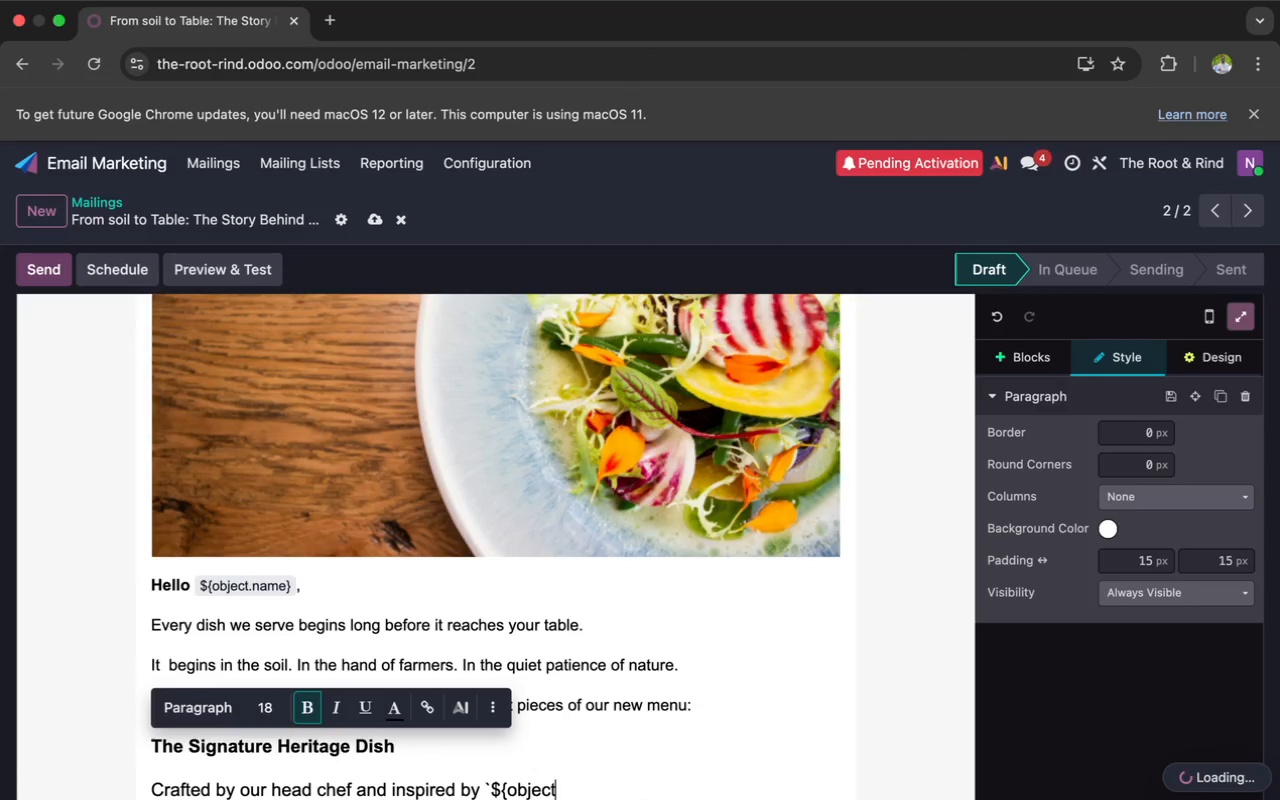 
type(.x_favorite_dish_category} cuisine)
 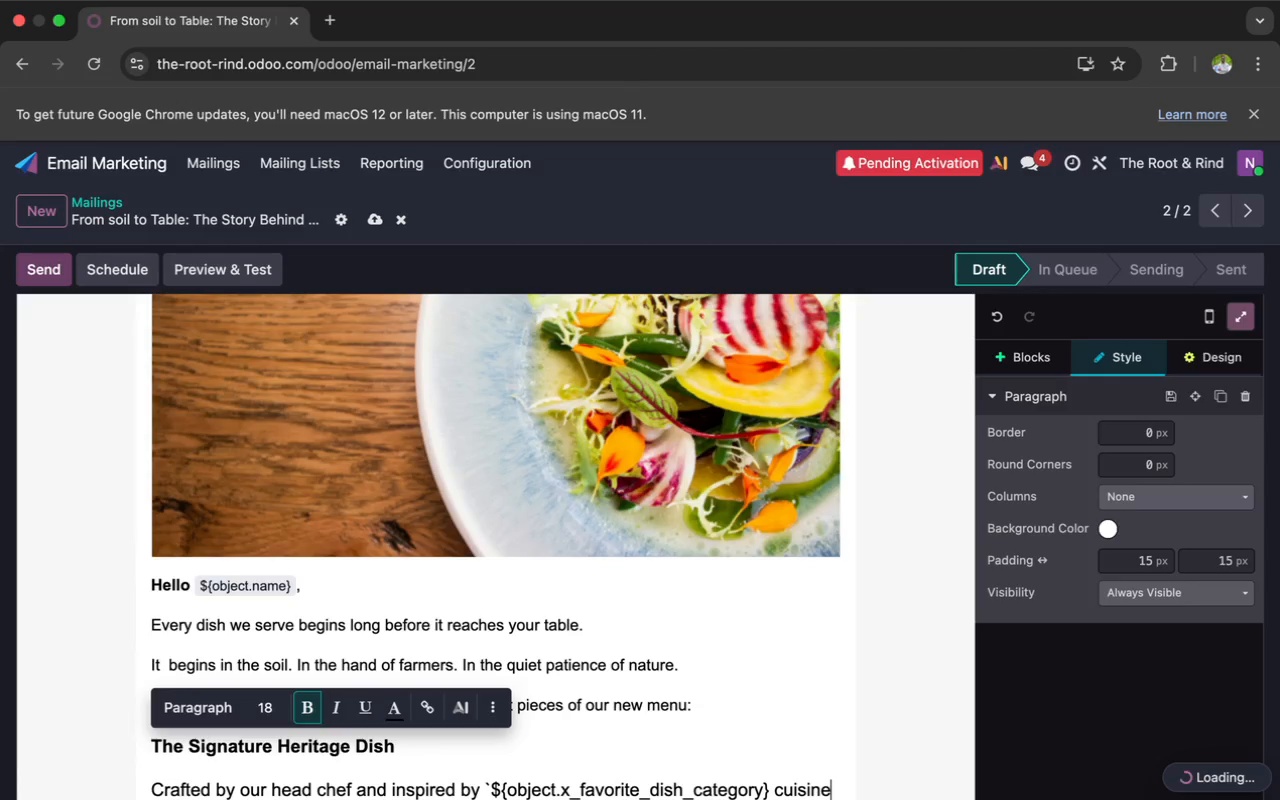 
wait(67.27)
 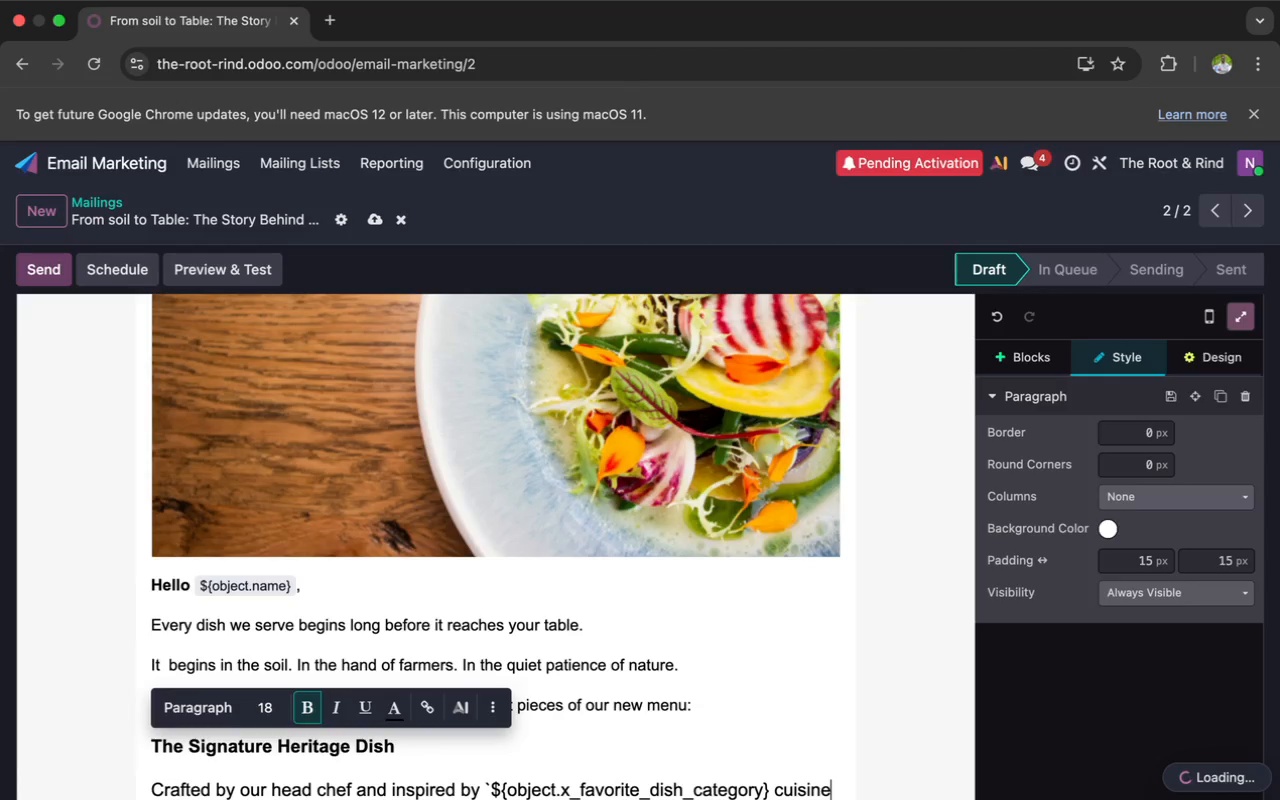 
type( this dish re)
 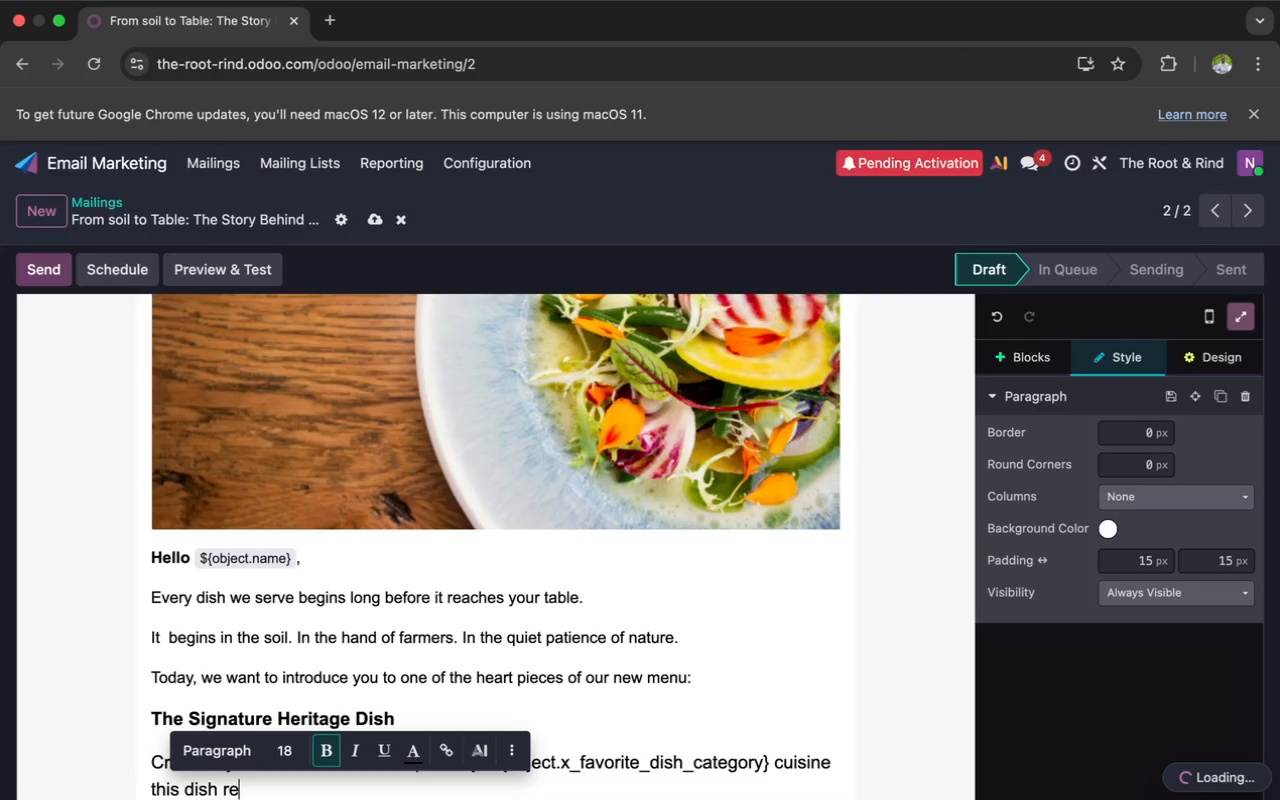 
type(pr)
 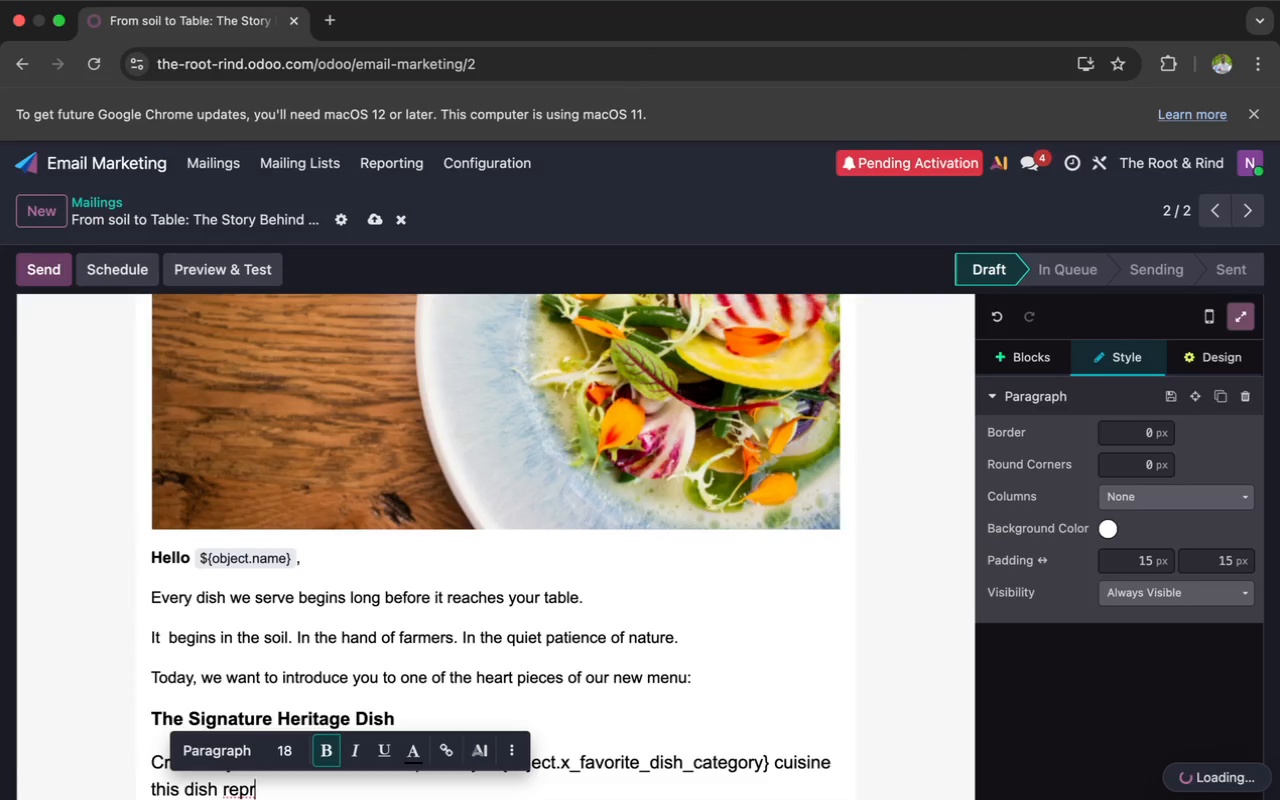 
type(esents)
 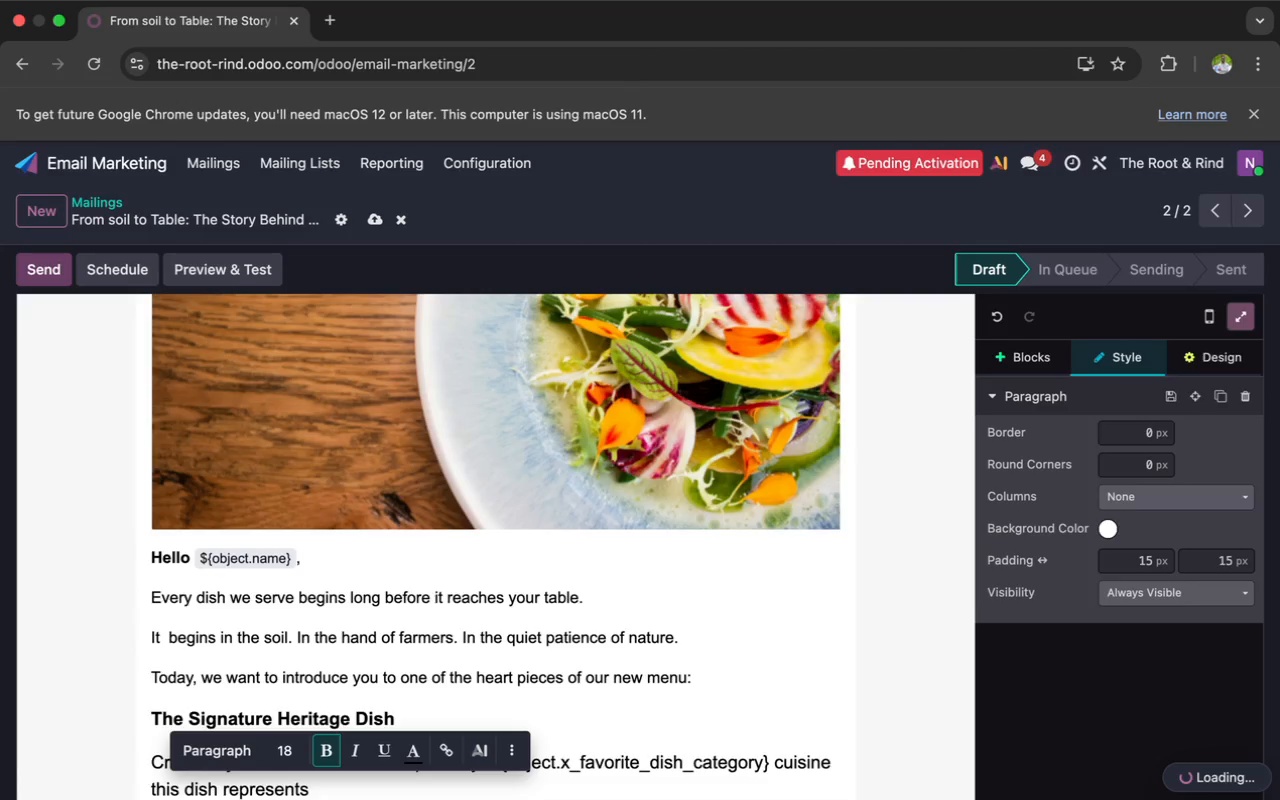 
key(Enter)
 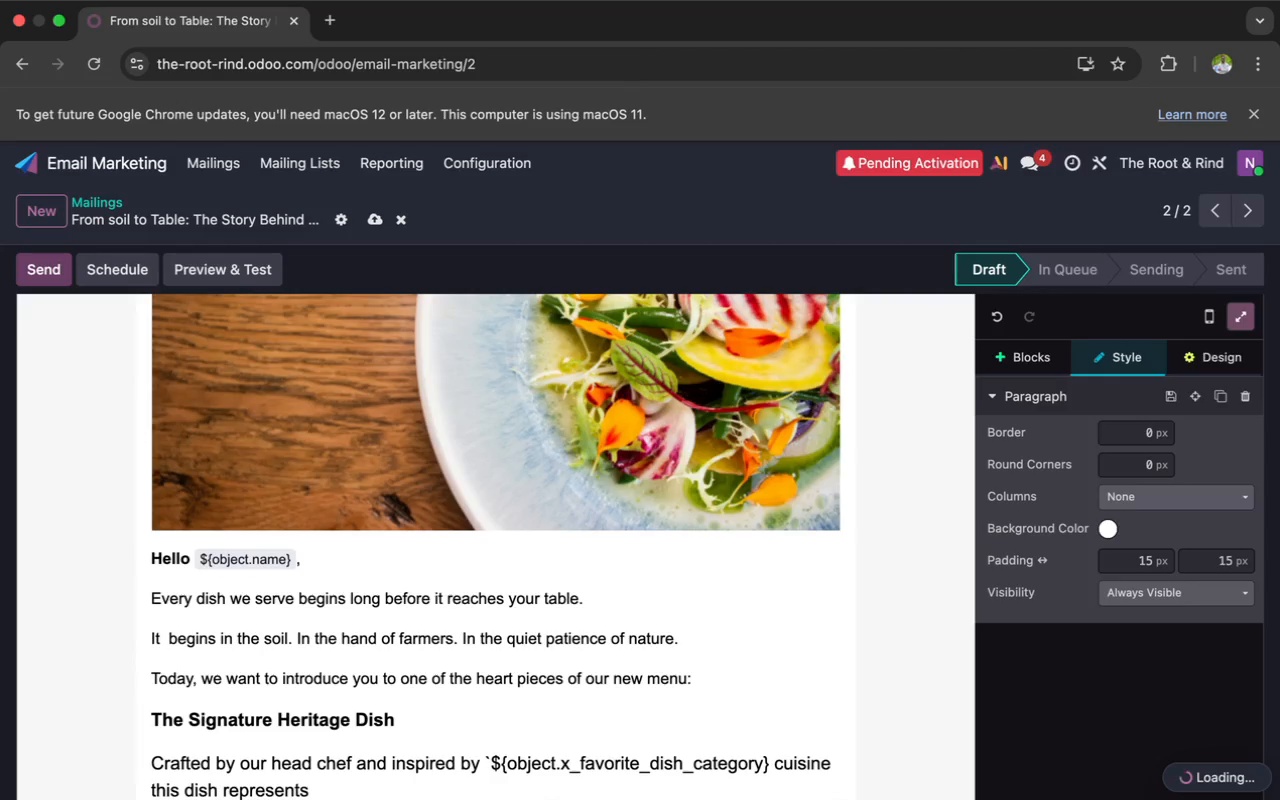 
type( the soul of )
 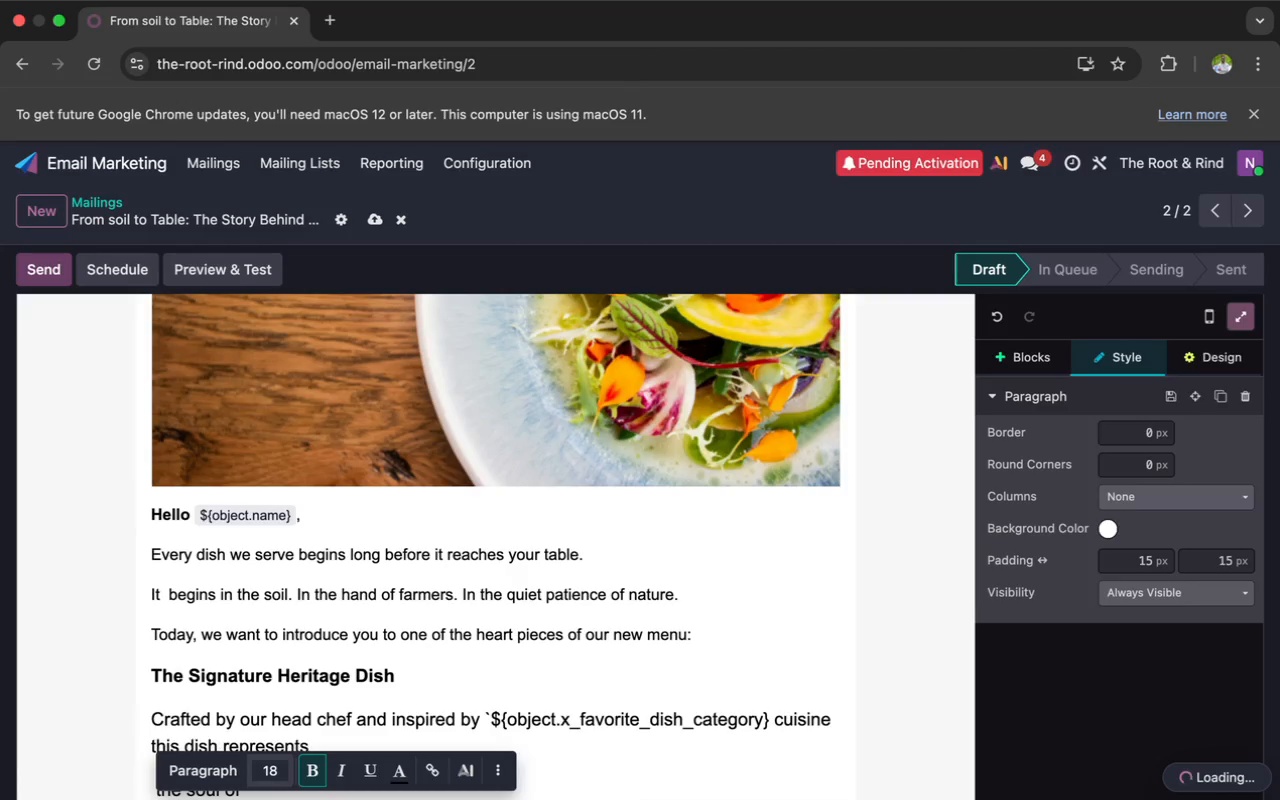 
scroll: coordinate [260, 768], scroll_direction: down, amount: 6.0
 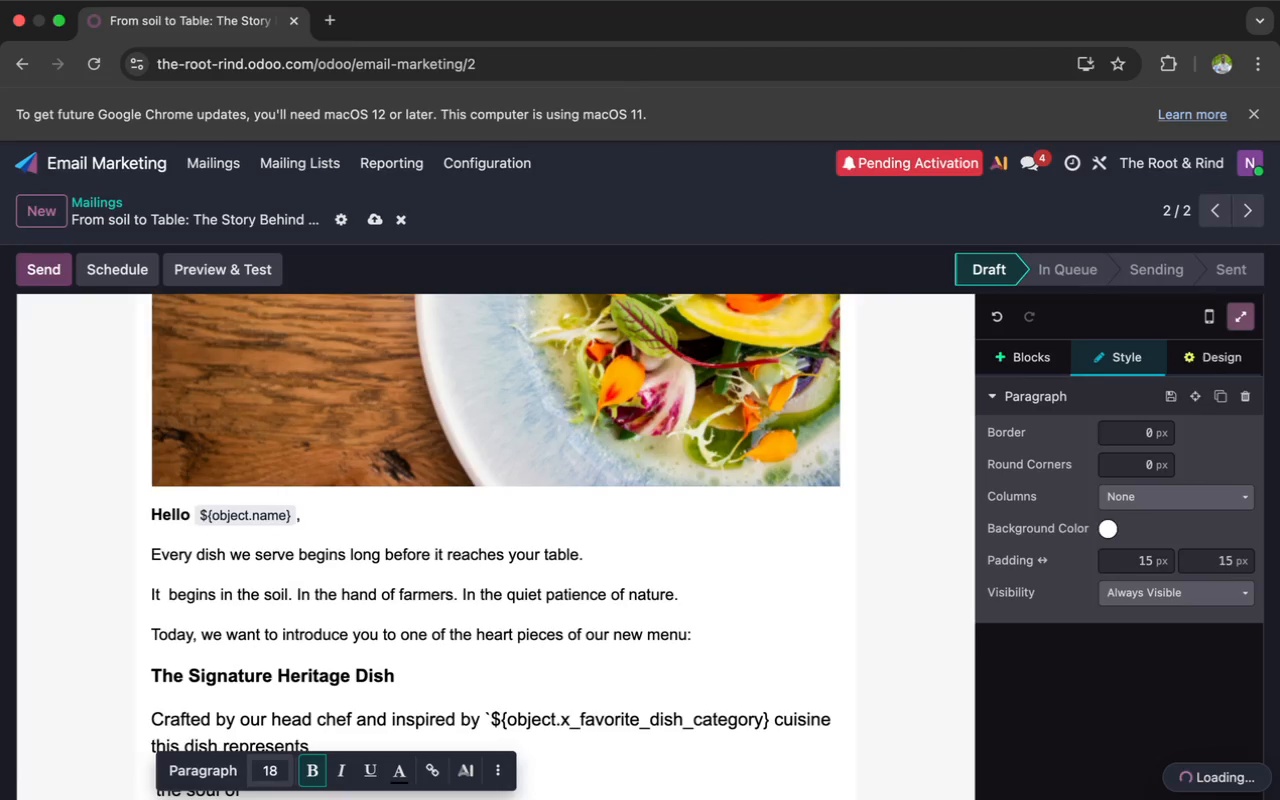 
type(our seasonal )
 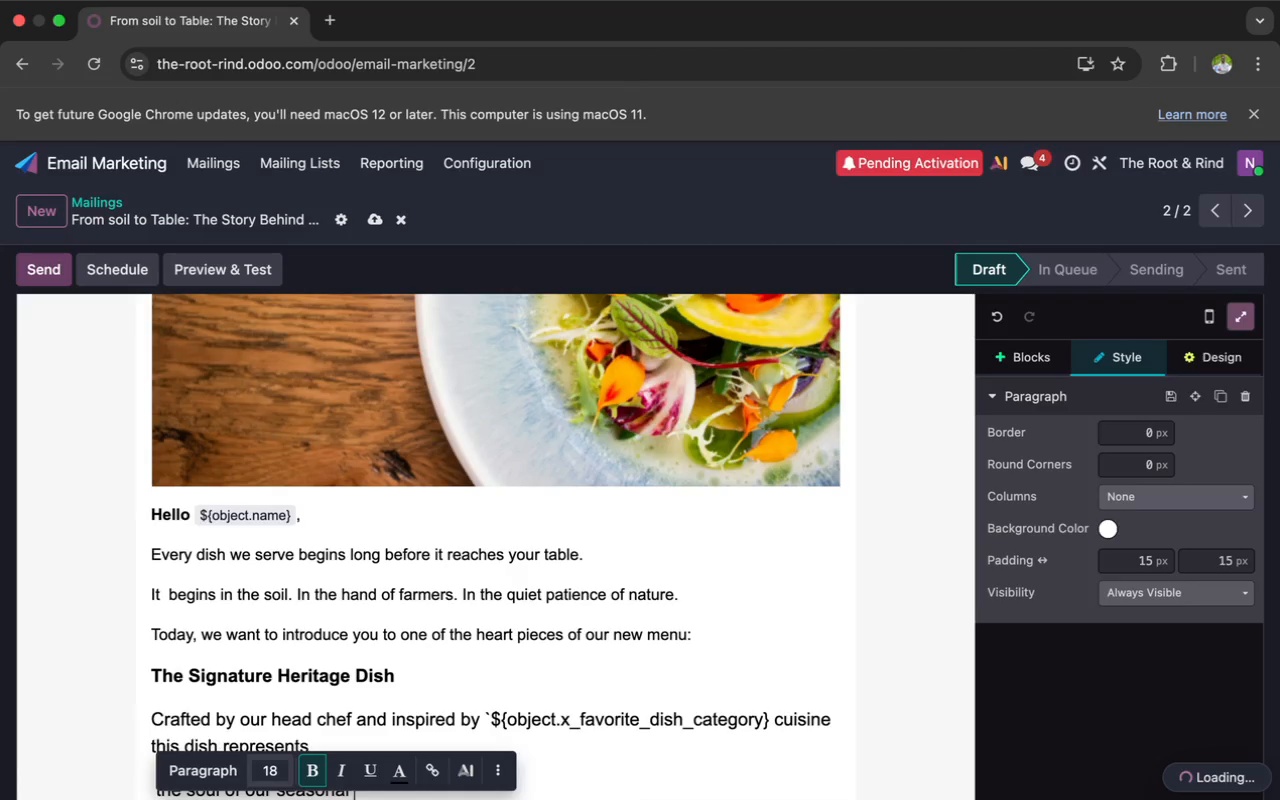 
type(philosophy)
 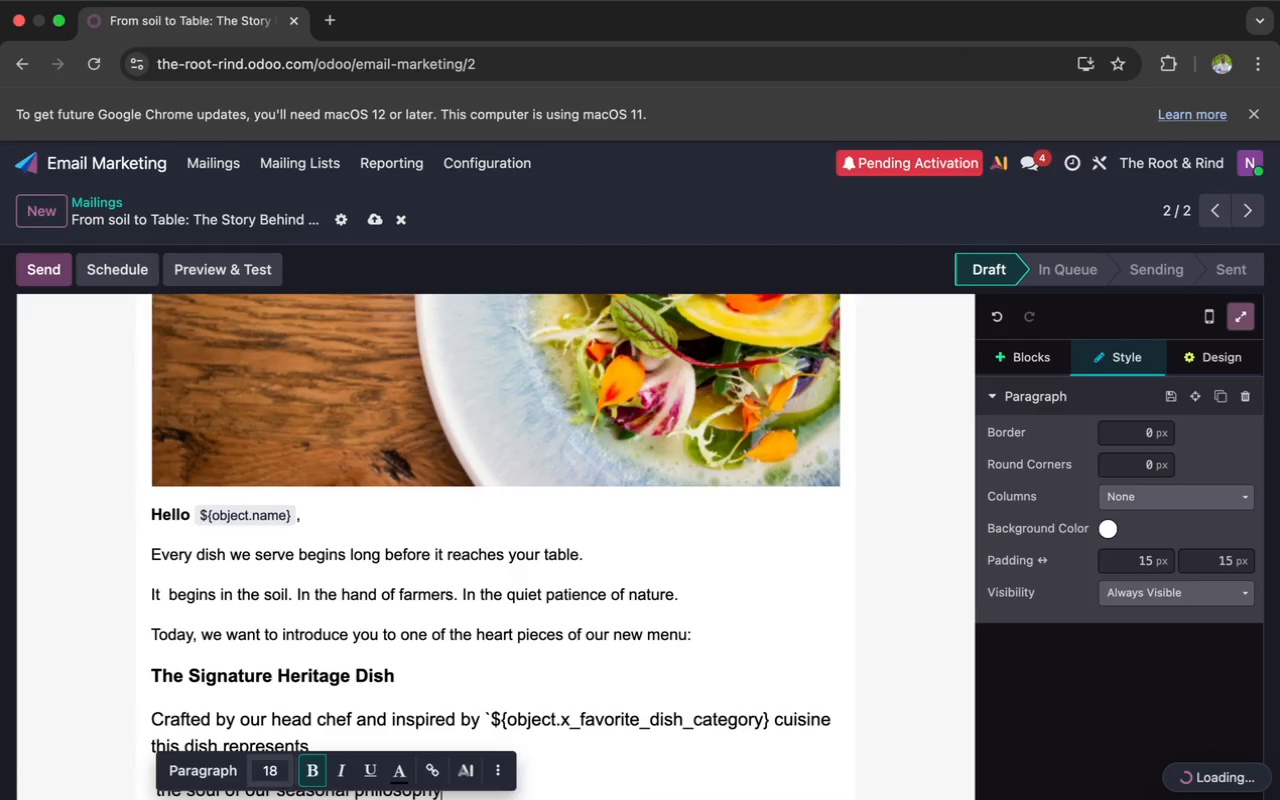 
wait(8.46)
 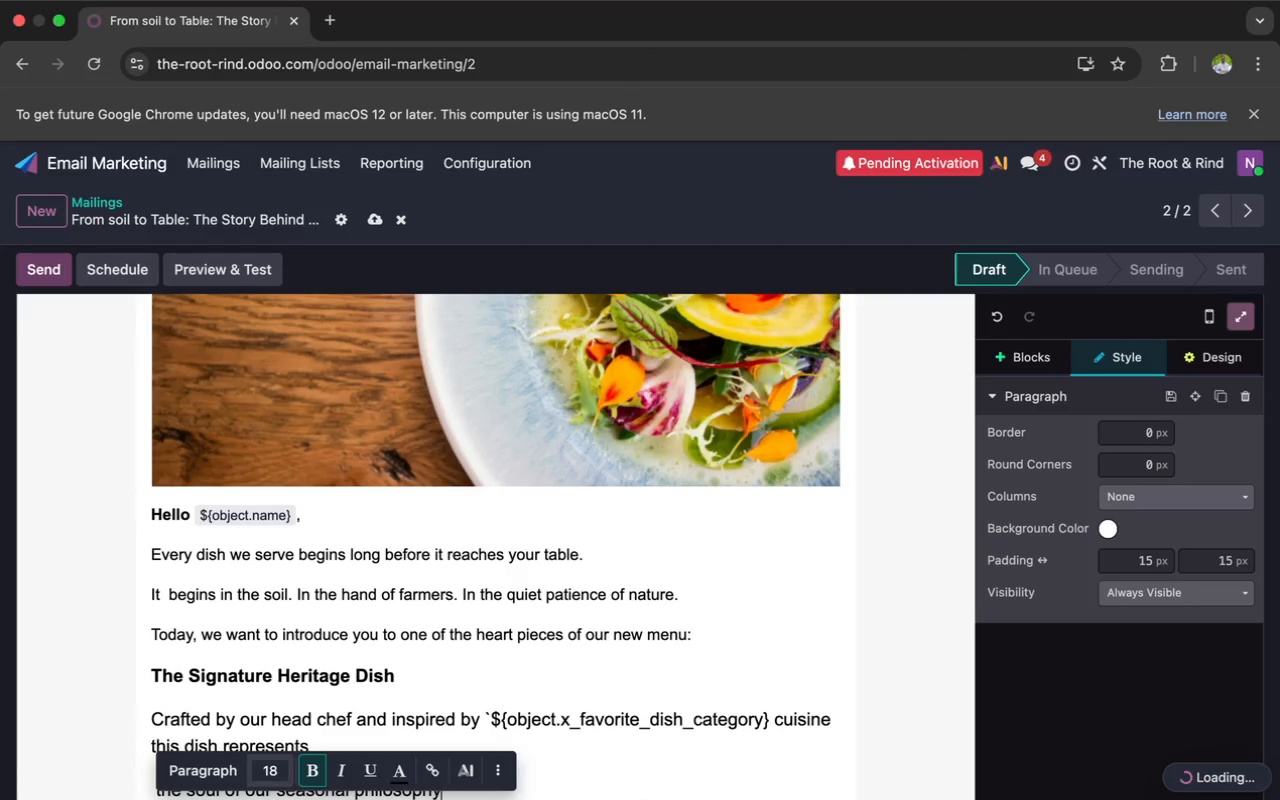 
scroll: coordinate [260, 768], scroll_direction: down, amount: 13.0
 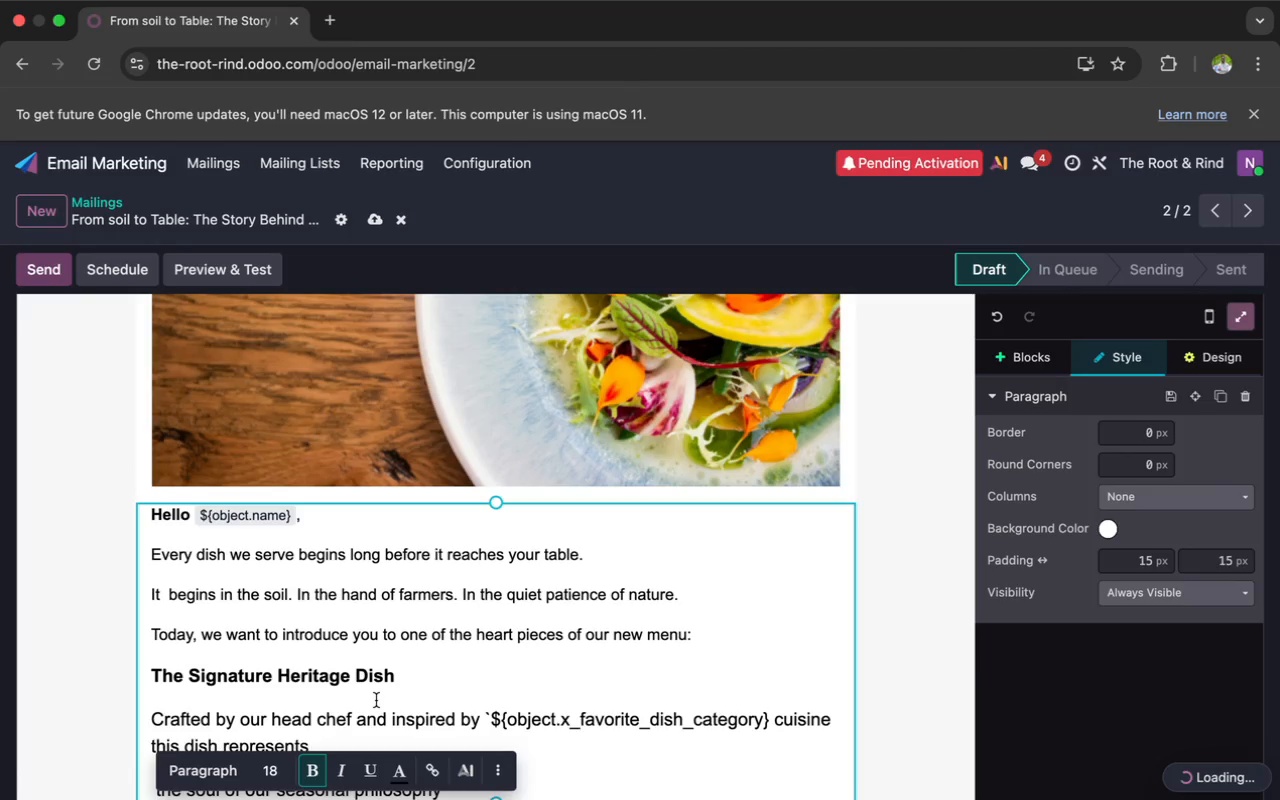 
left_click([884, 584])
 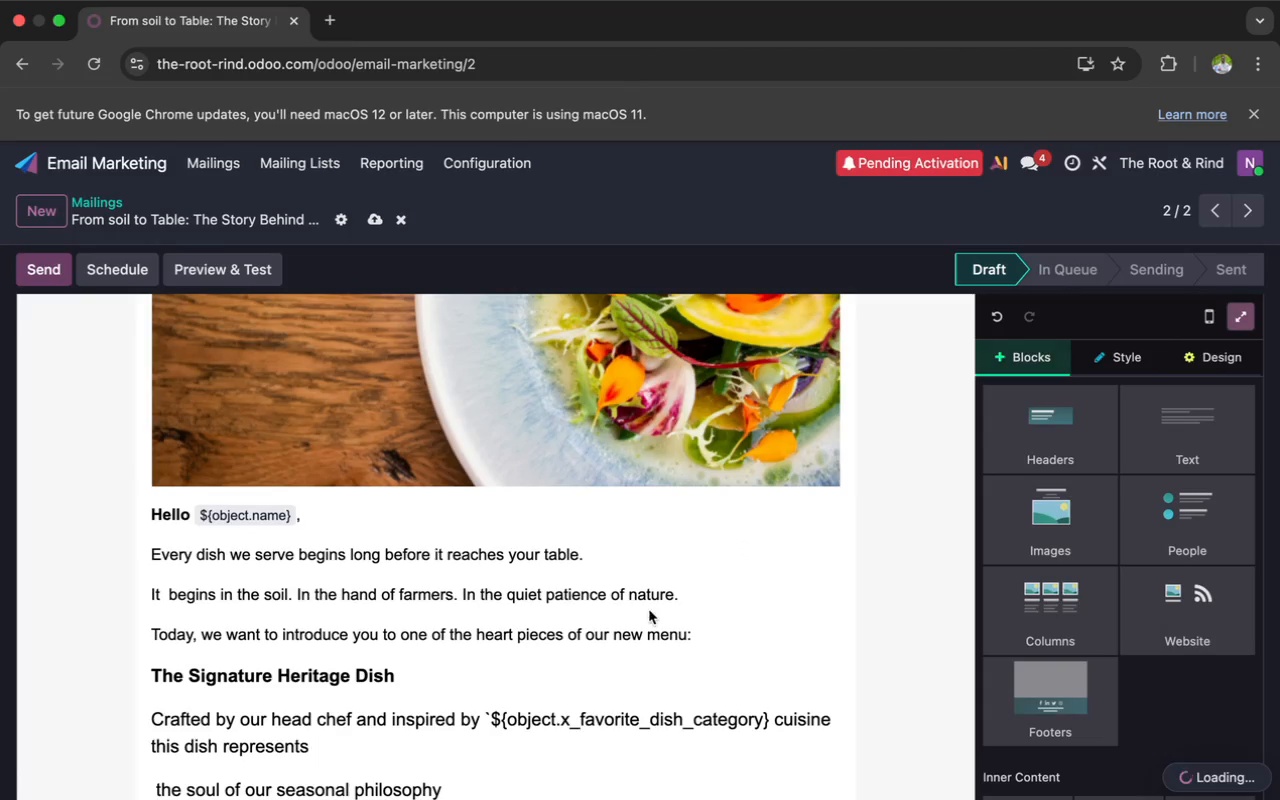 
scroll: coordinate [640, 615], scroll_direction: down, amount: 4.0
 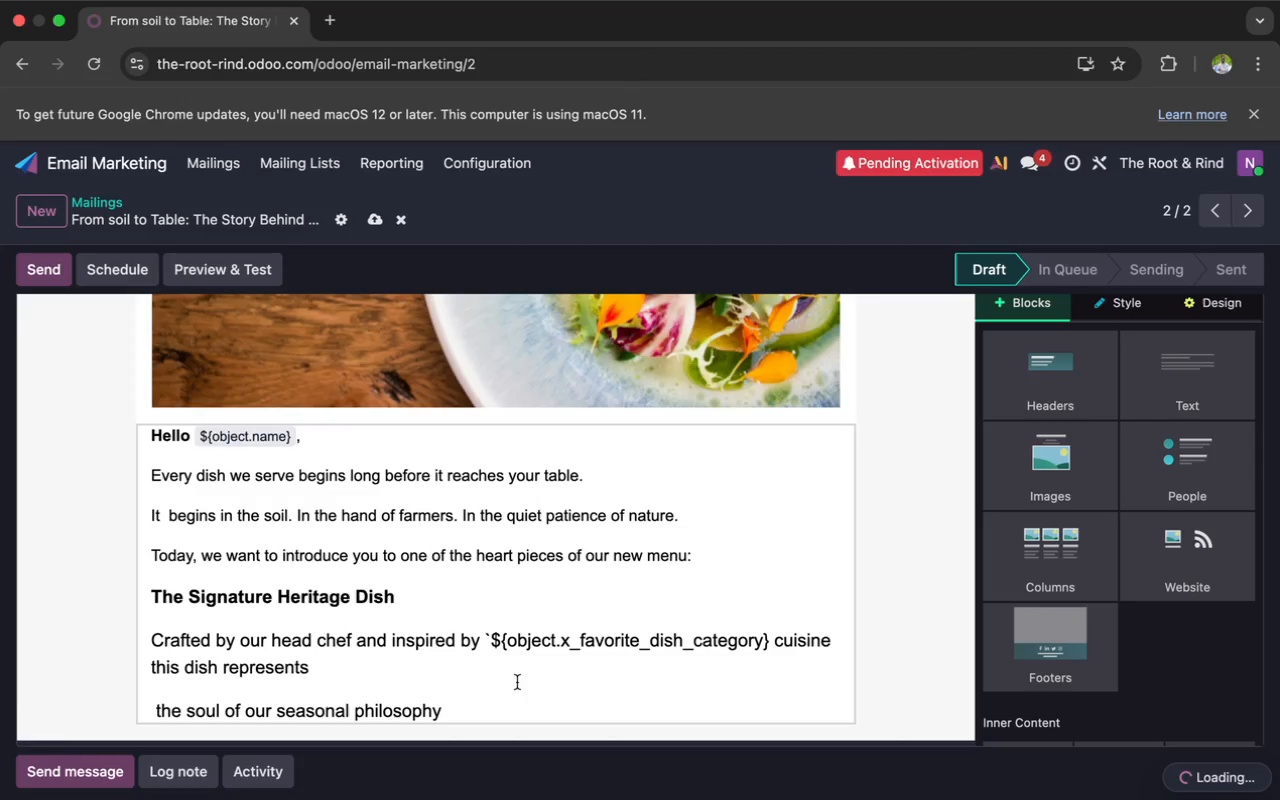 
left_click([492, 703])
 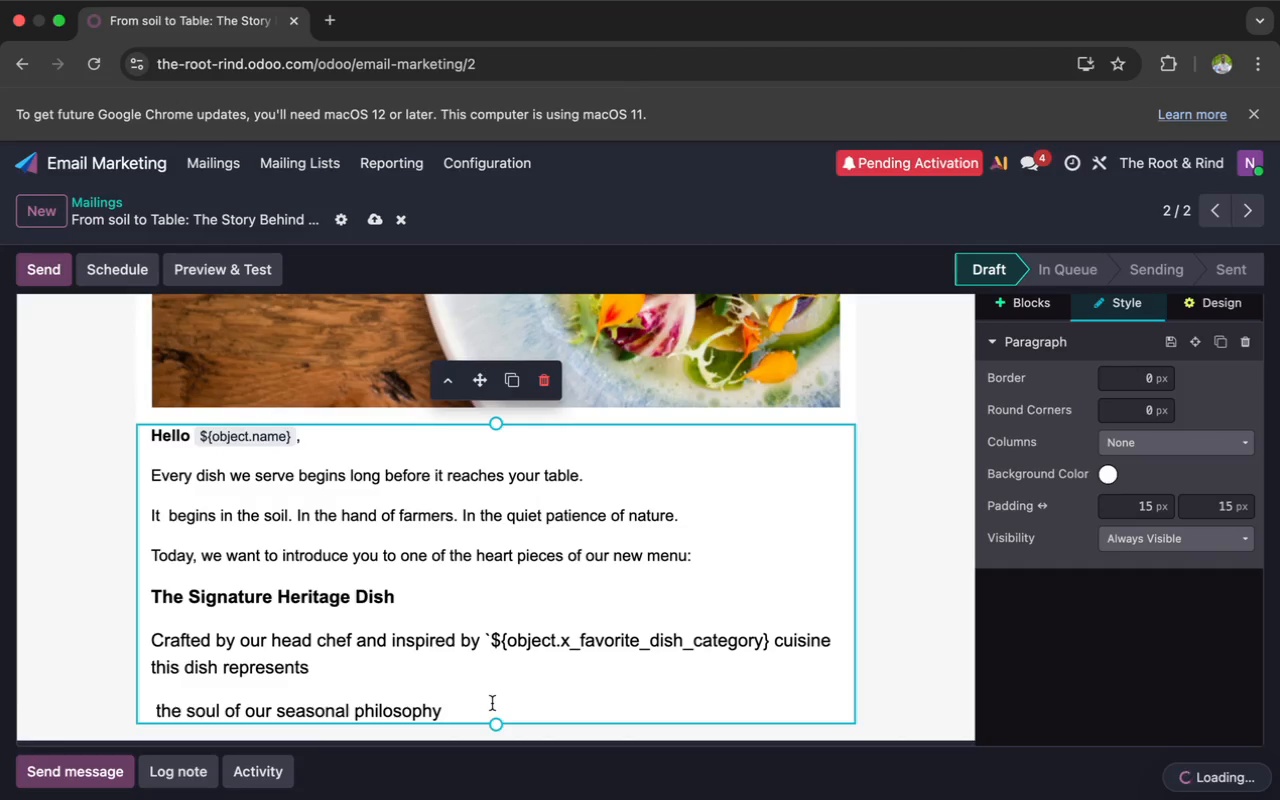 
wait(10.8)
 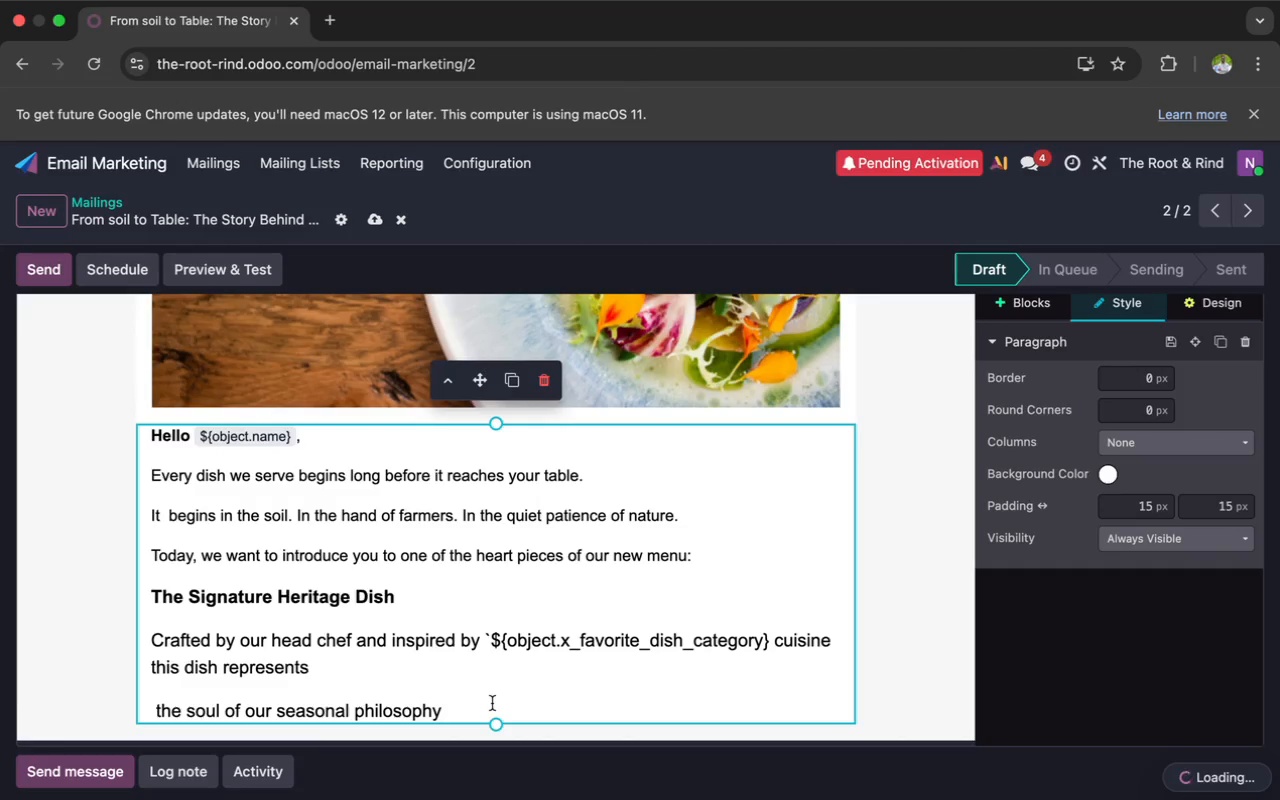 
key(Space)
 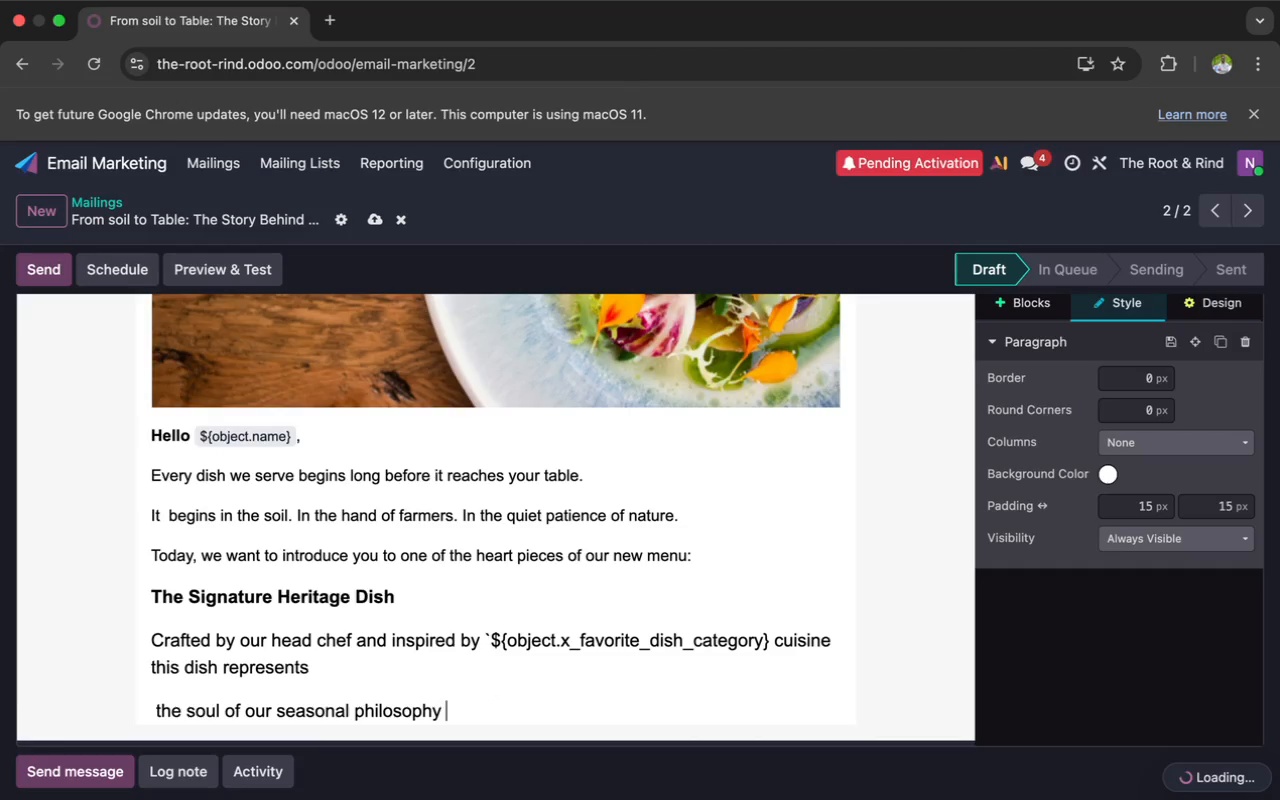 
wait(8.36)
 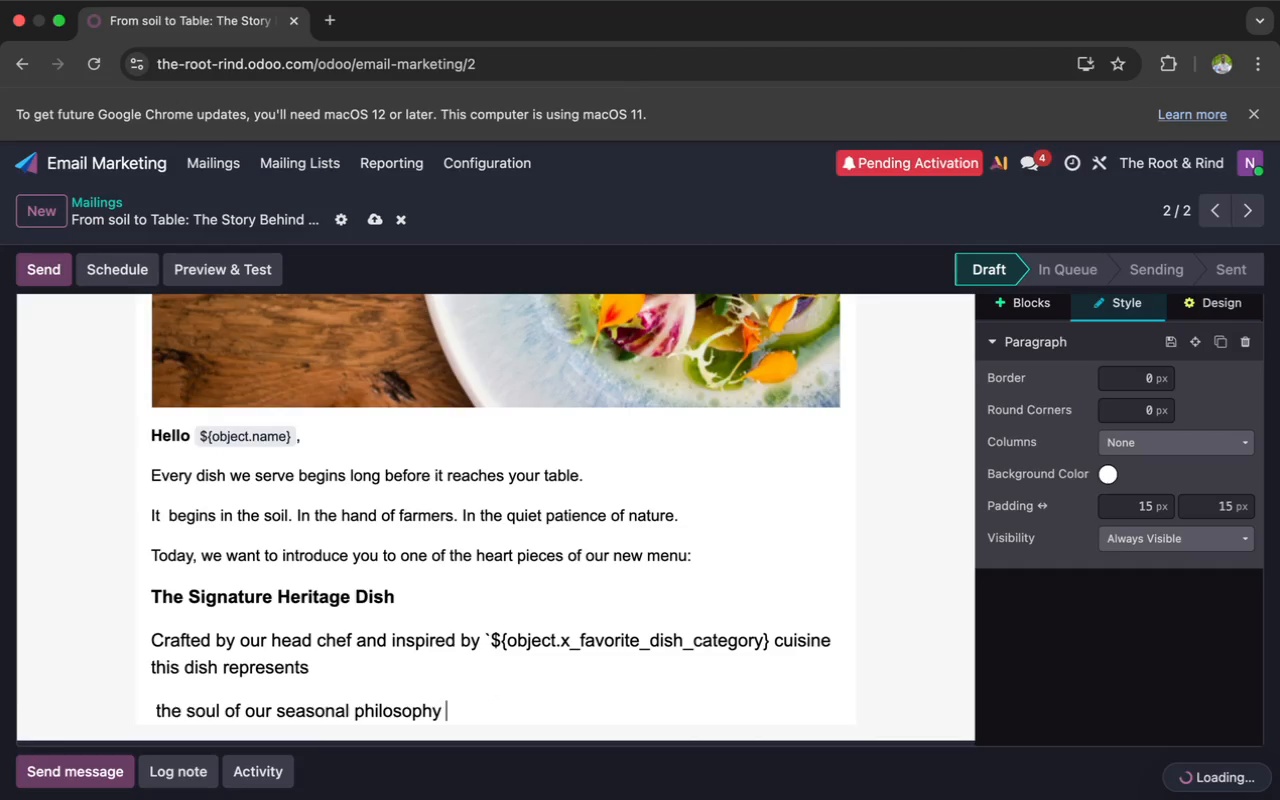 
left_click([157, 715])
 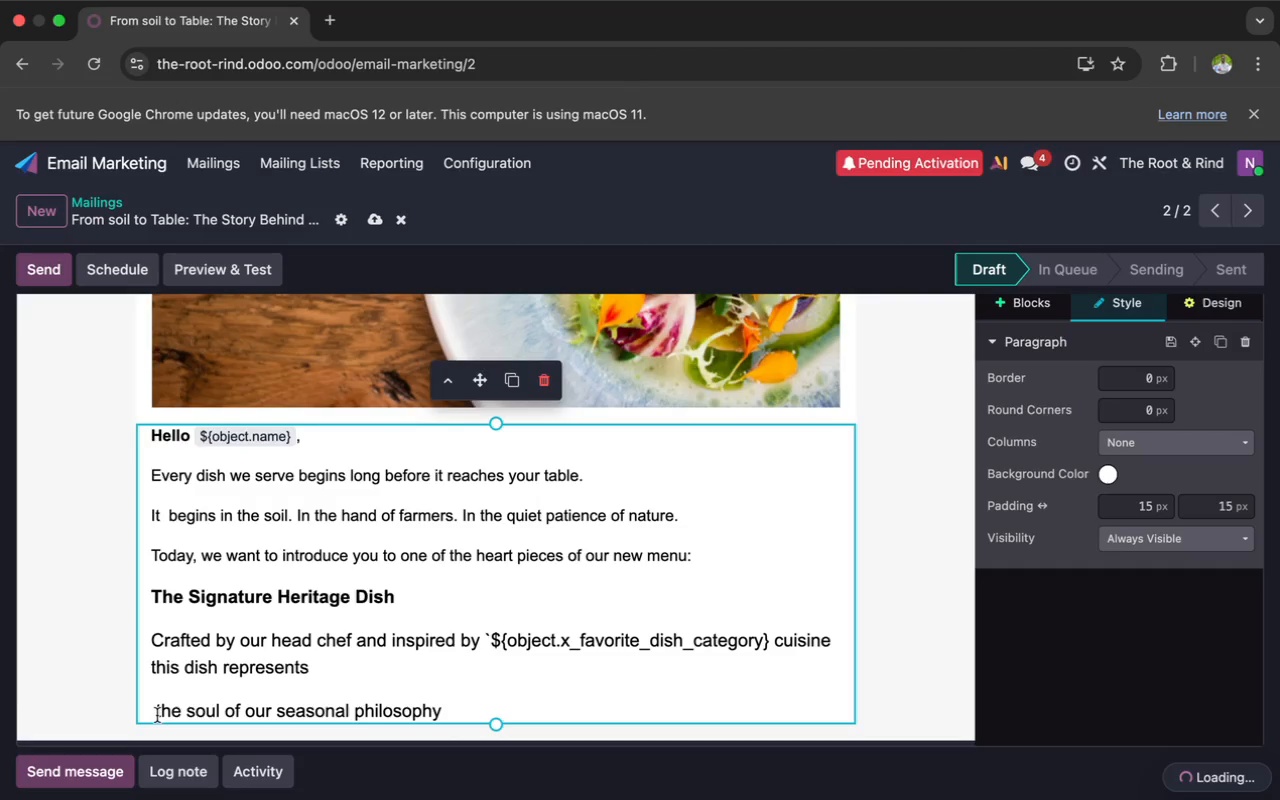 
key(Backspace)
 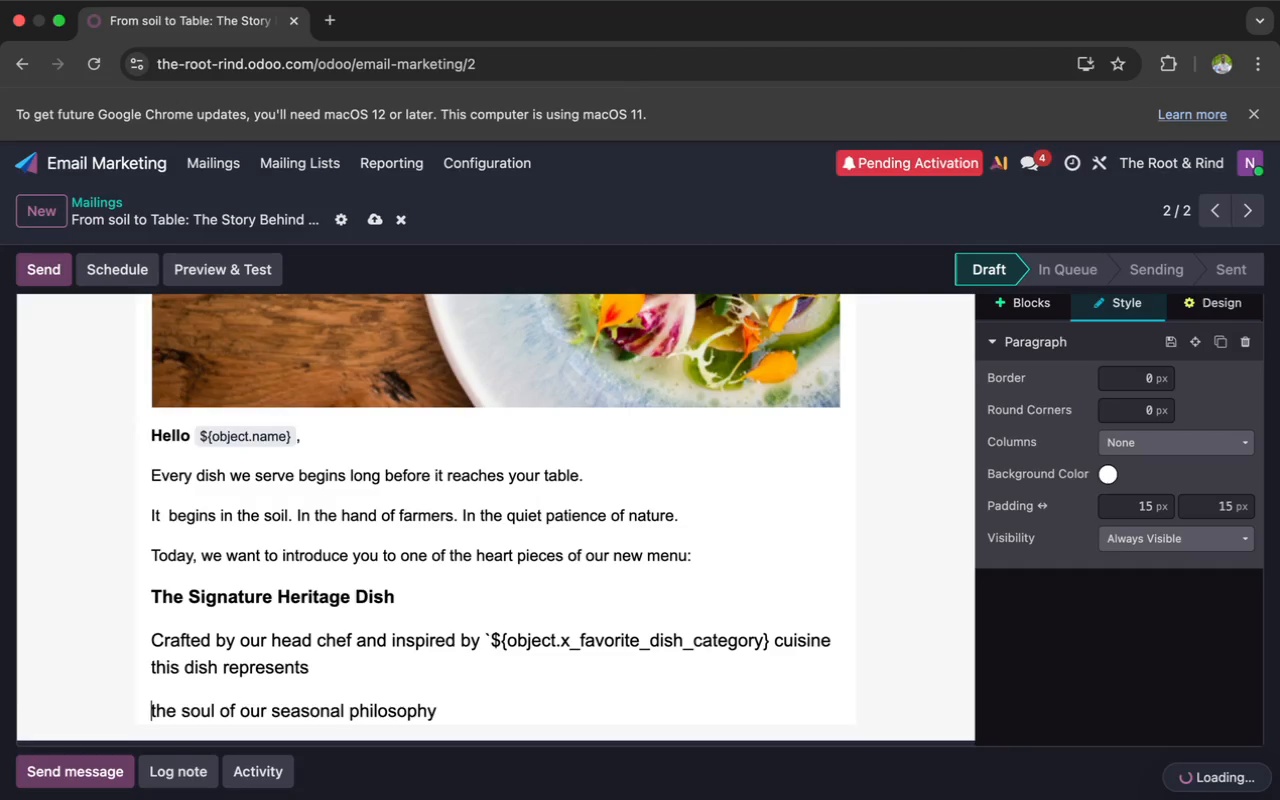 
key(Backspace)
 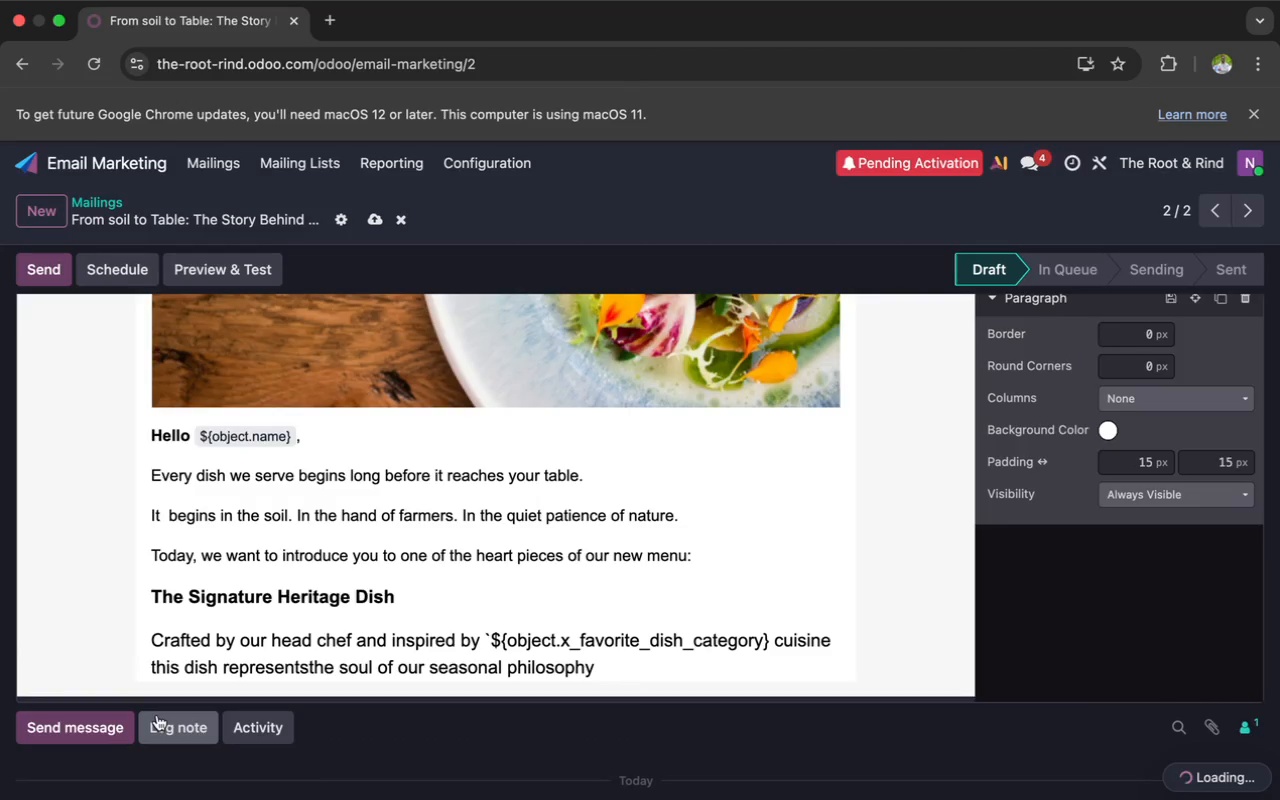 
key(Space)
 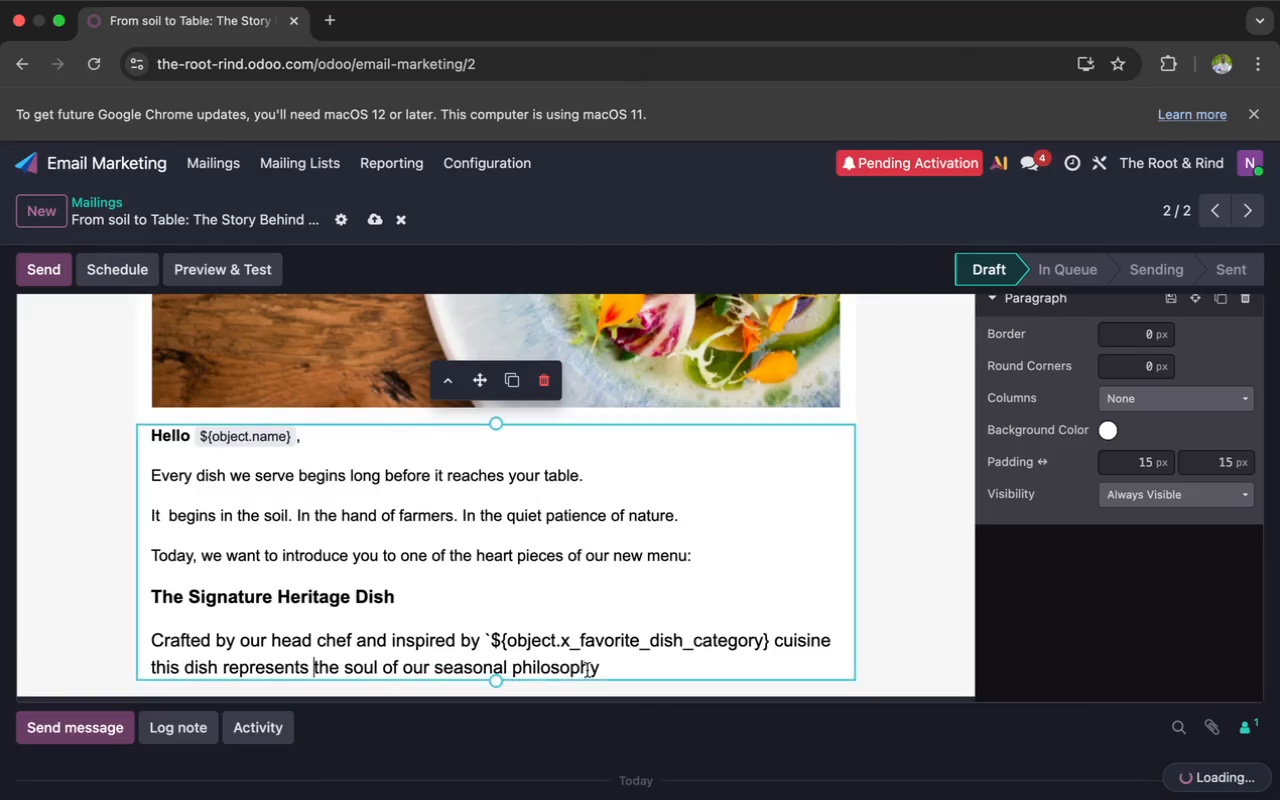 
left_click([618, 670])
 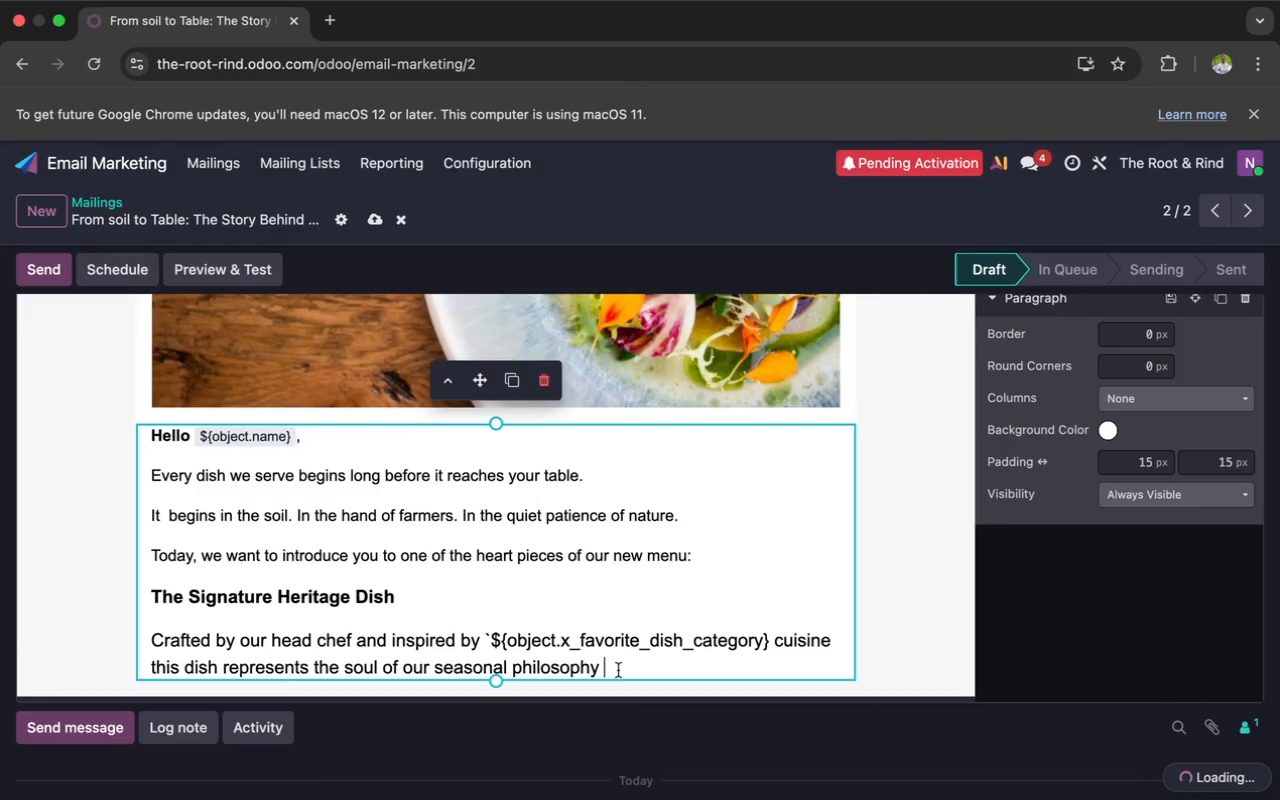 
key(Backspace)
 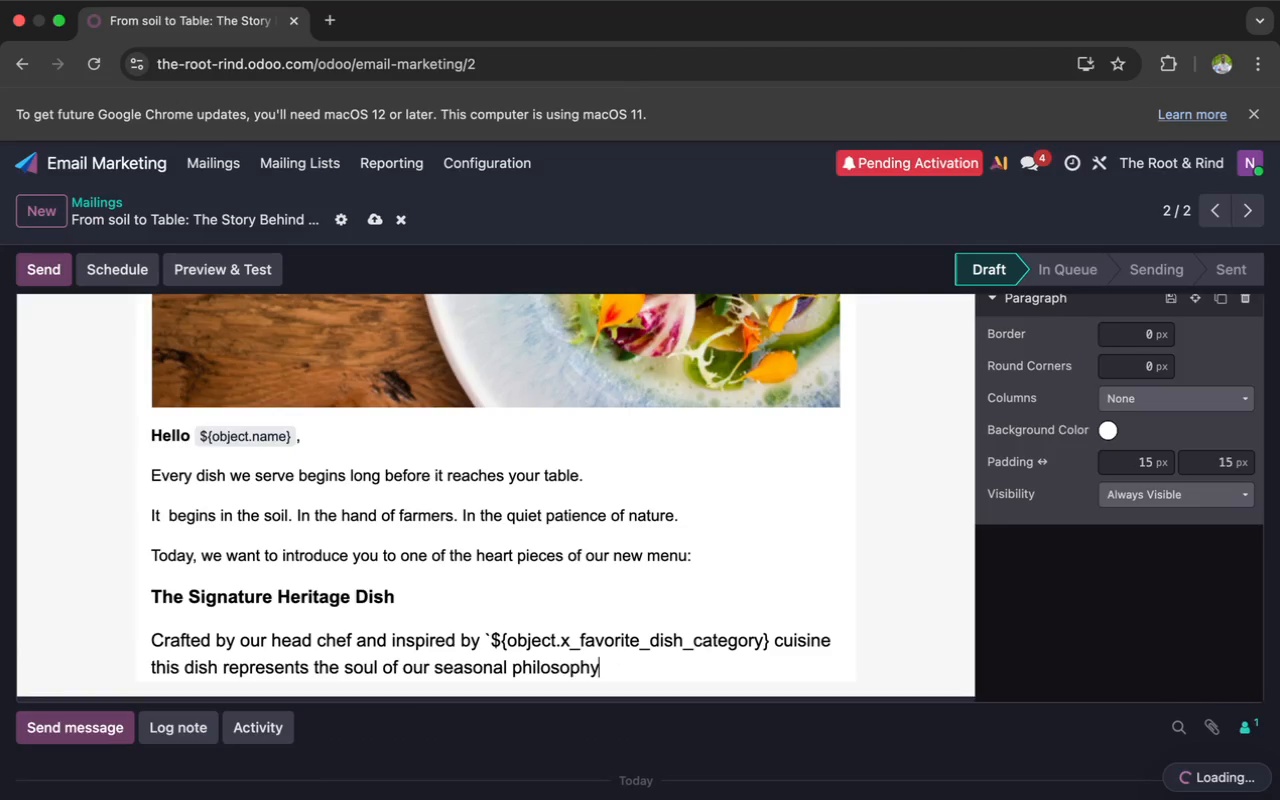 
key(Period)
 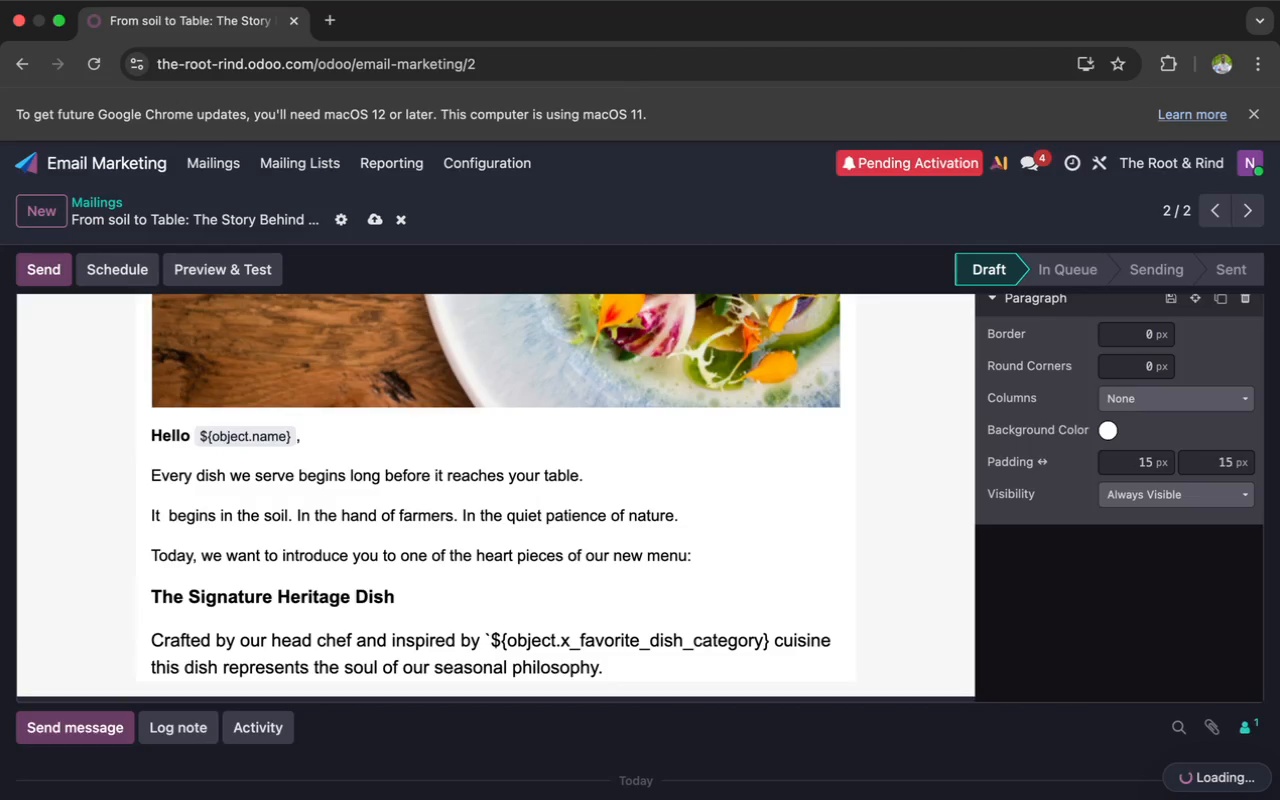 
wait(7.65)
 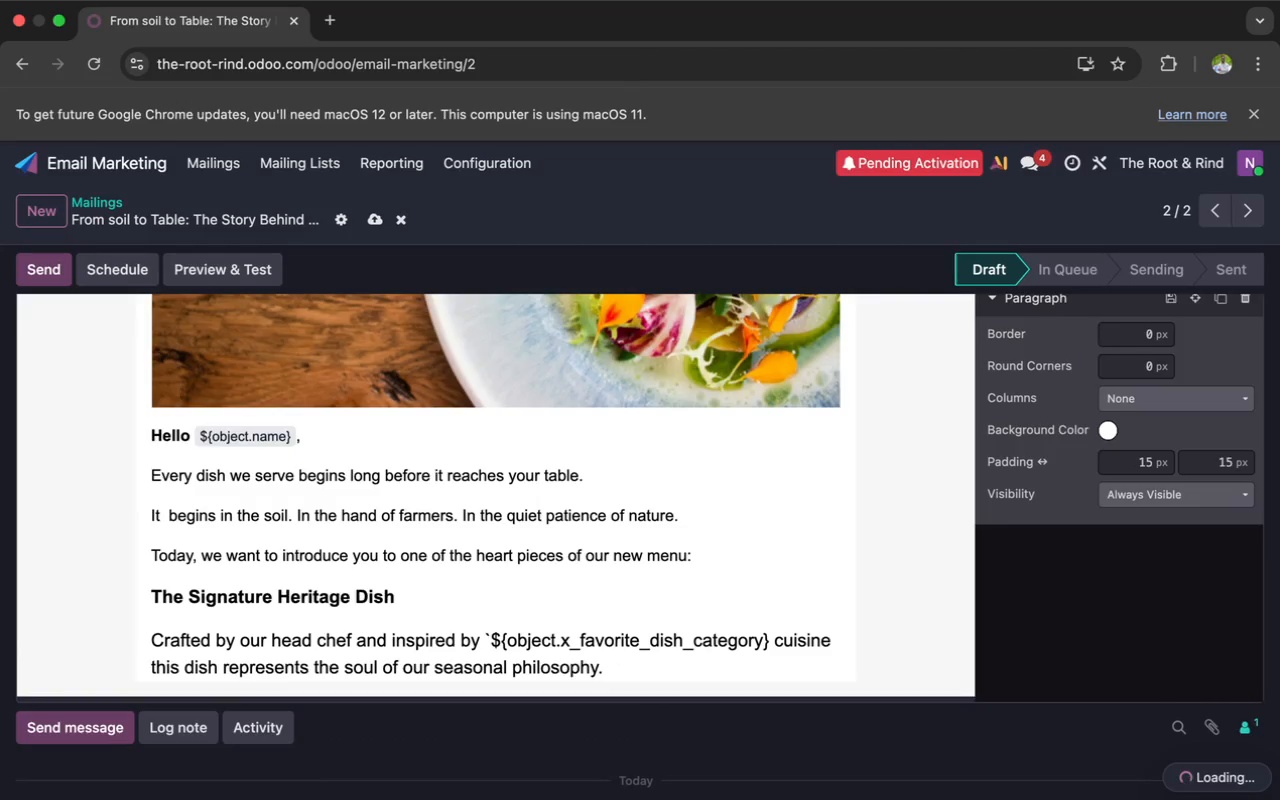 
scroll: coordinate [618, 670], scroll_direction: down, amount: 1.0
 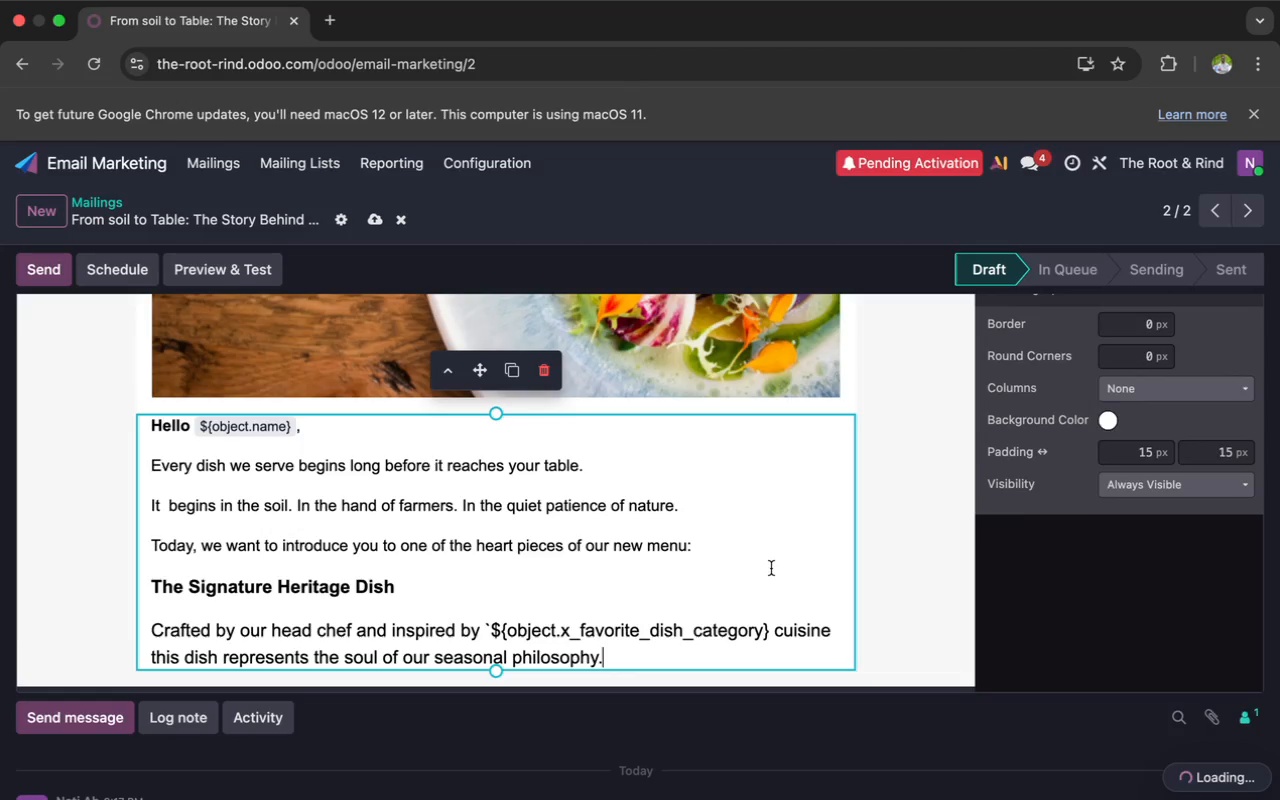 
key(Enter)
 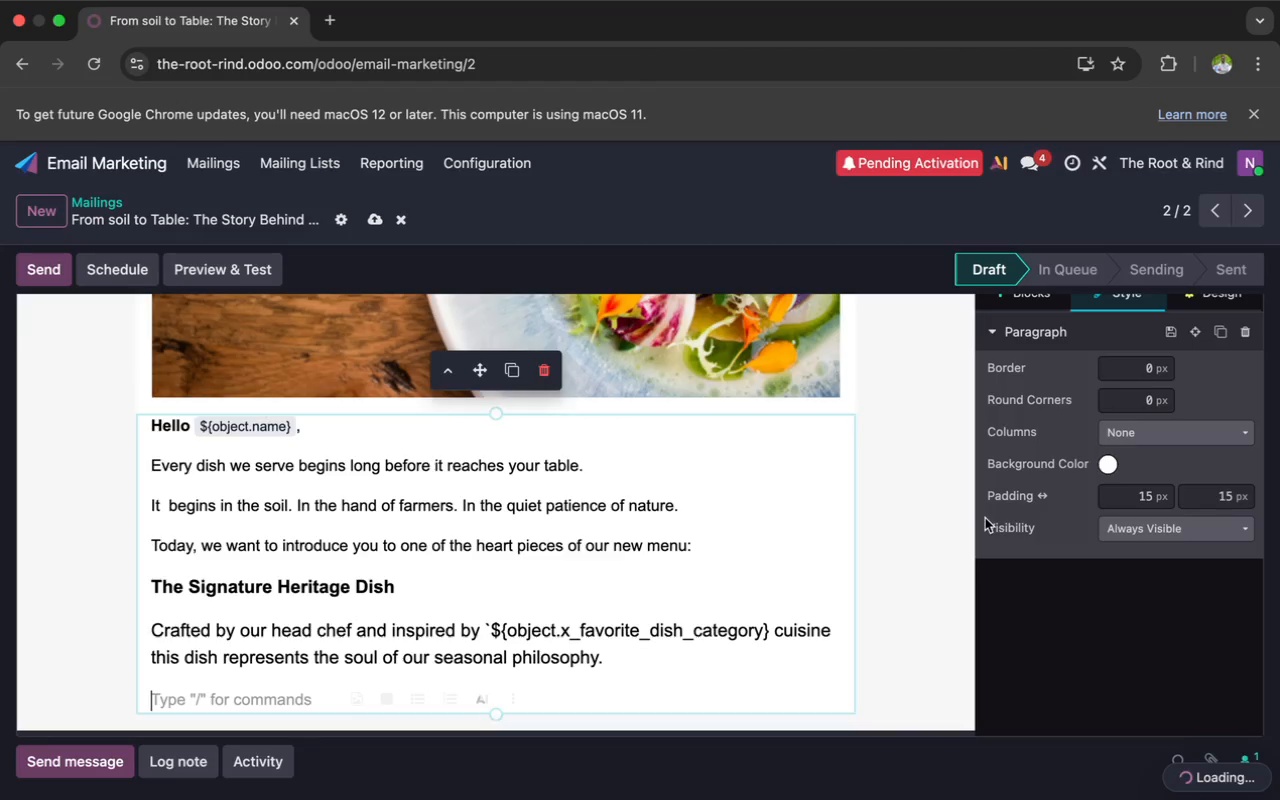 
left_click([1038, 368])
 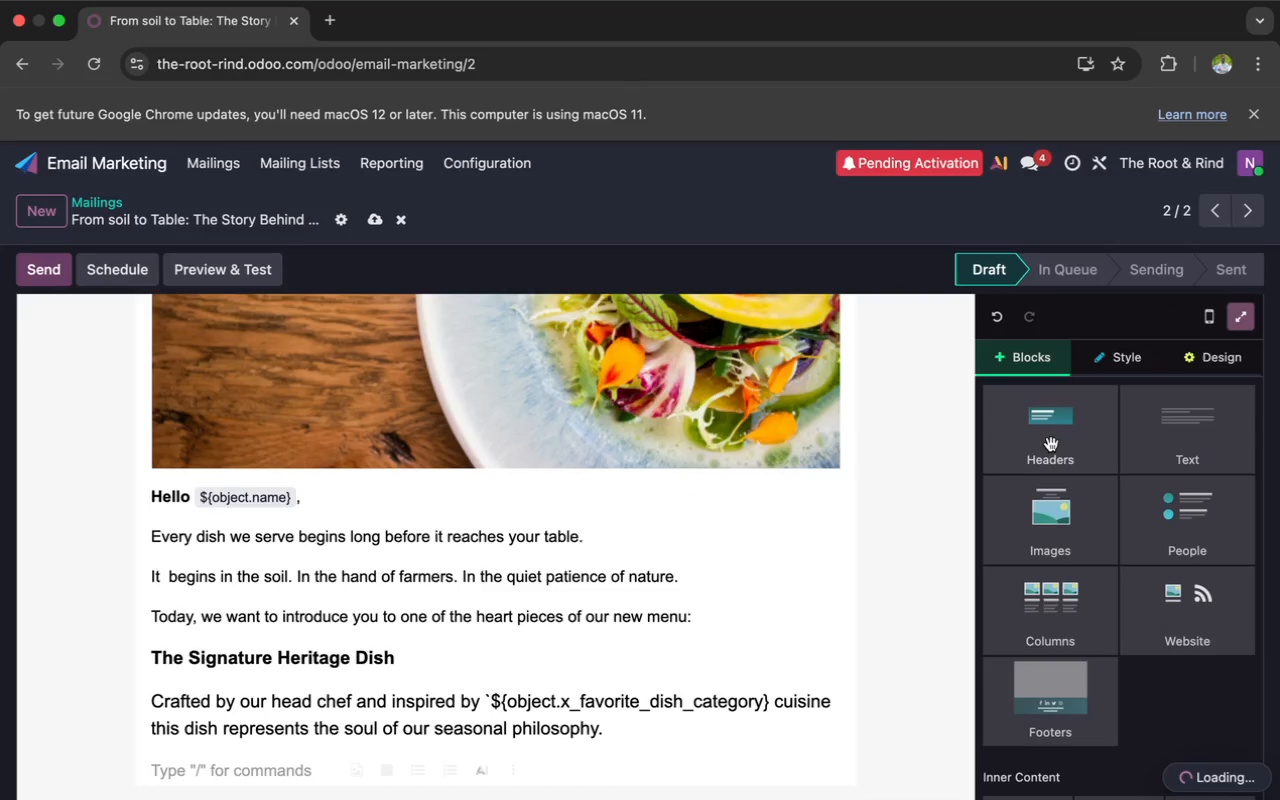 
scroll: coordinate [1160, 429], scroll_direction: up, amount: 10.0
 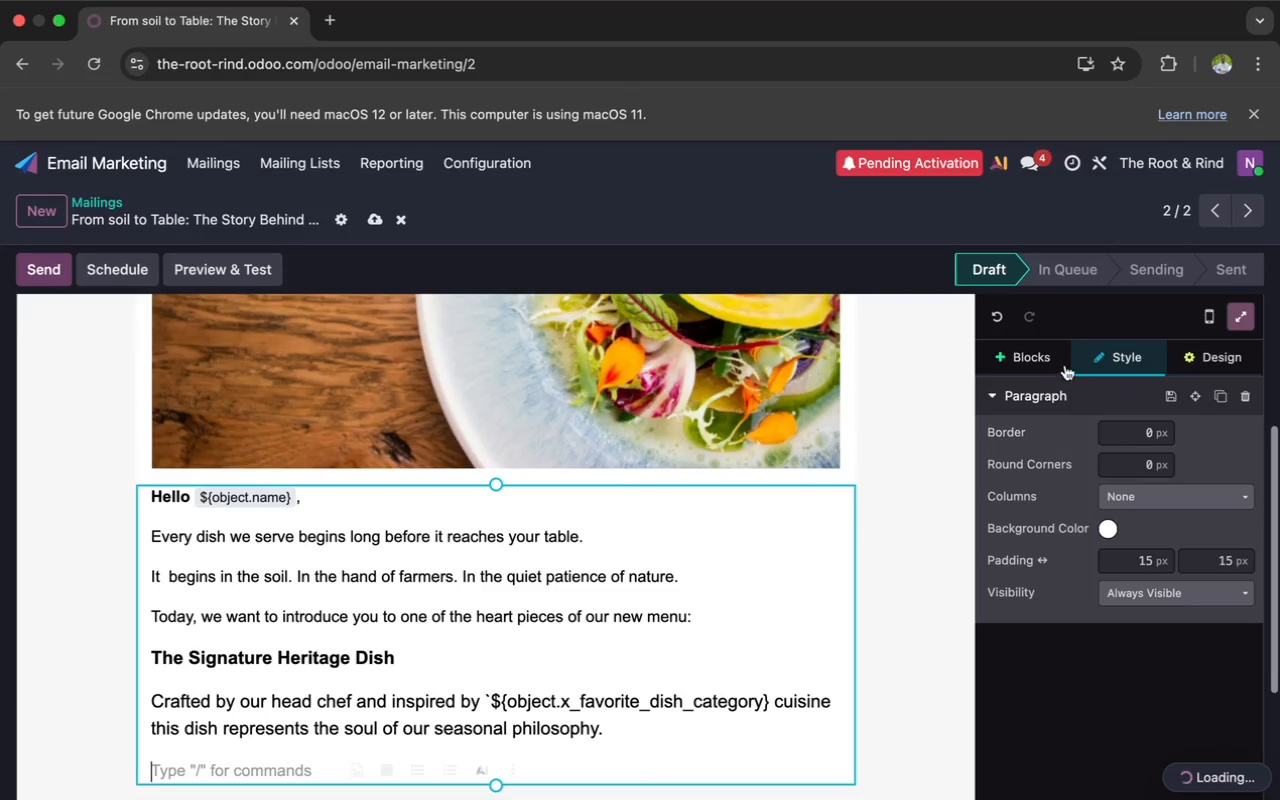 
scroll: coordinate [1057, 579], scroll_direction: down, amount: 38.0
 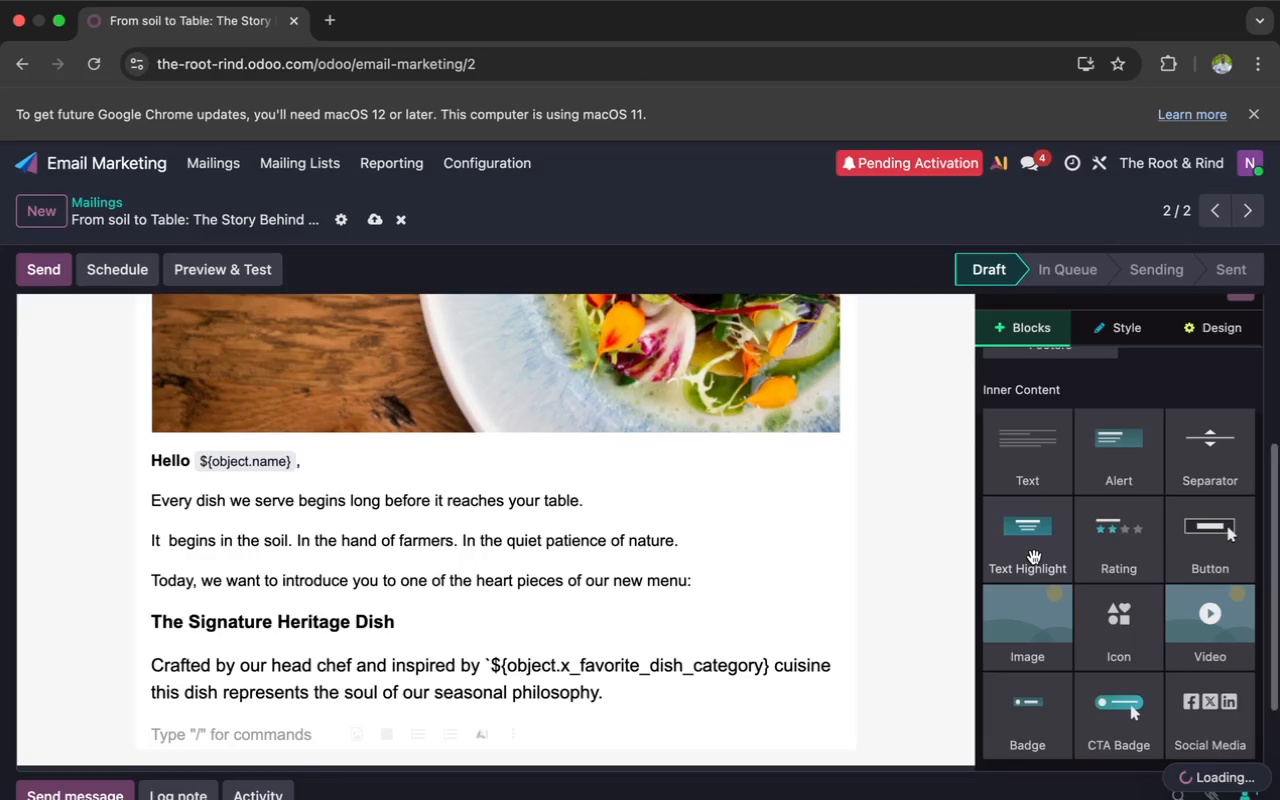 
left_click_drag(start_coordinate=[1034, 553], to_coordinate=[546, 730])
 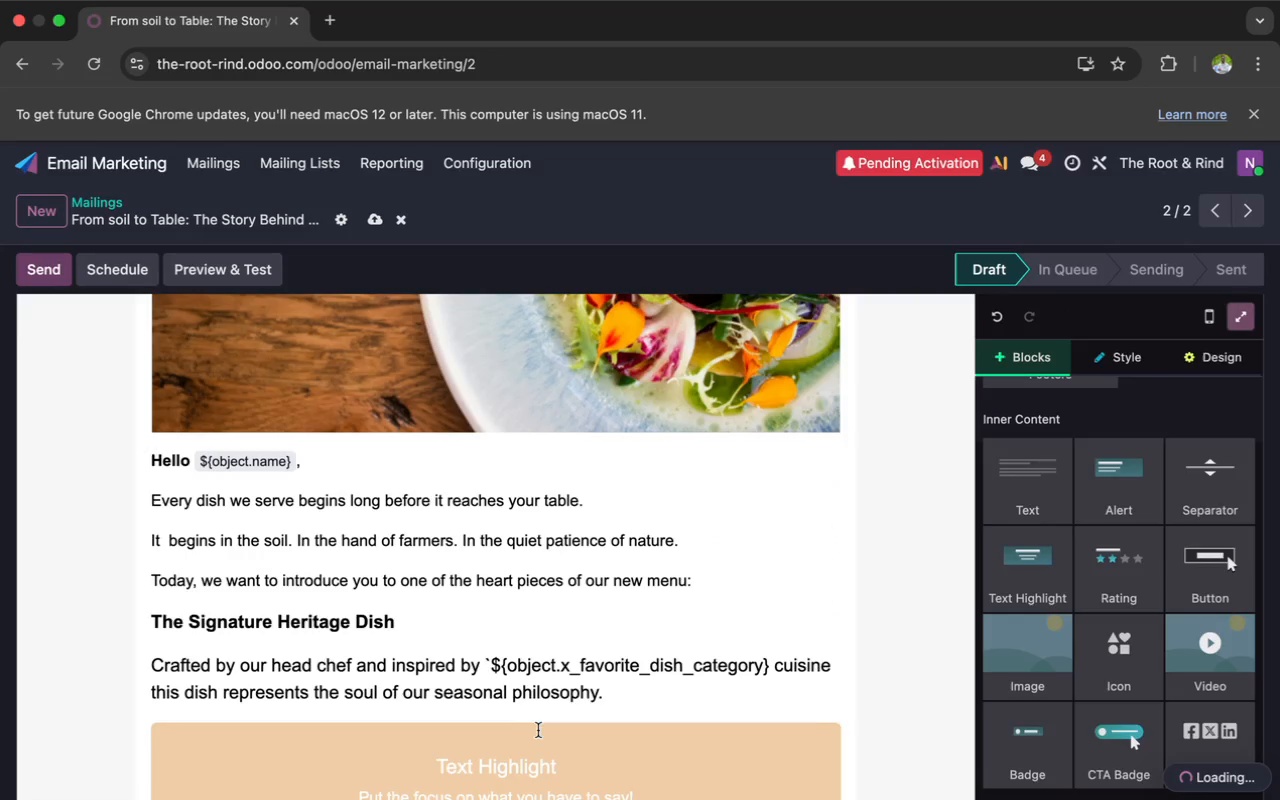 
left_click([567, 678])
 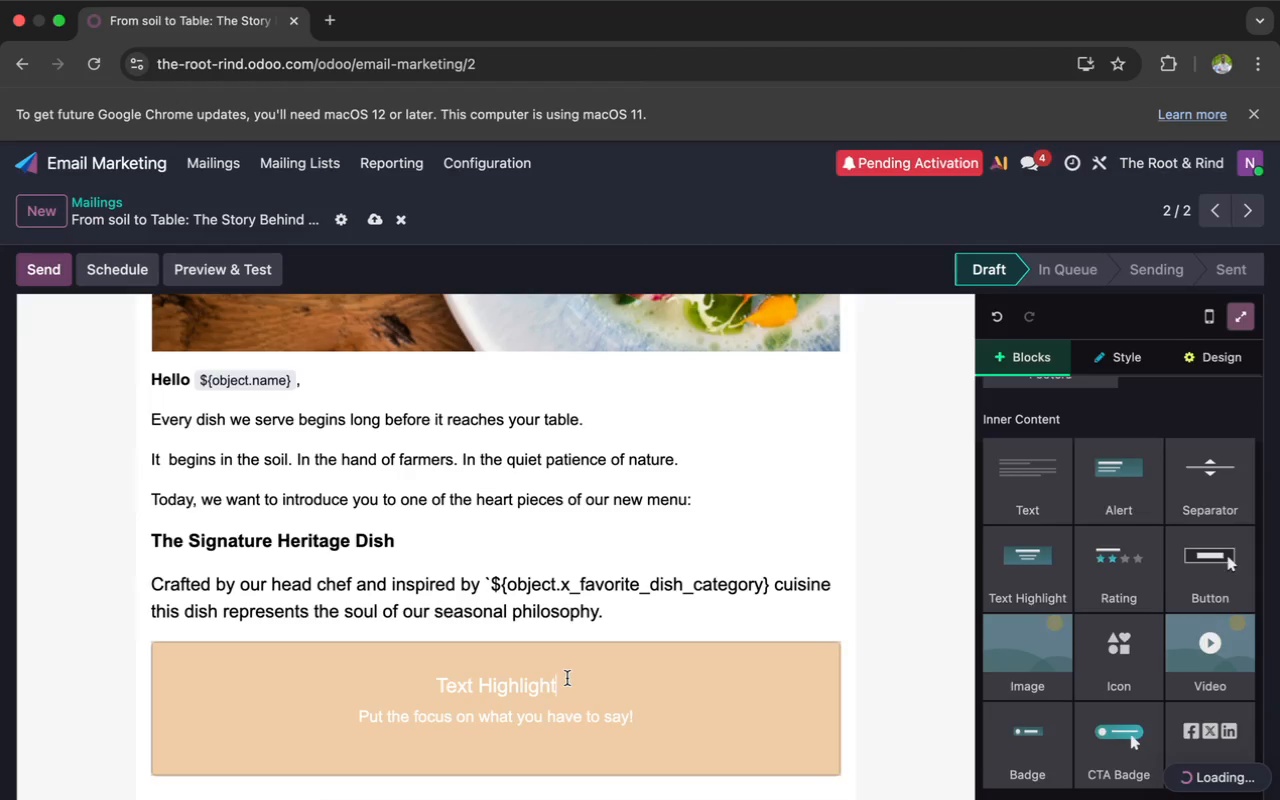 
scroll: coordinate [514, 735], scroll_direction: down, amount: 6.0
 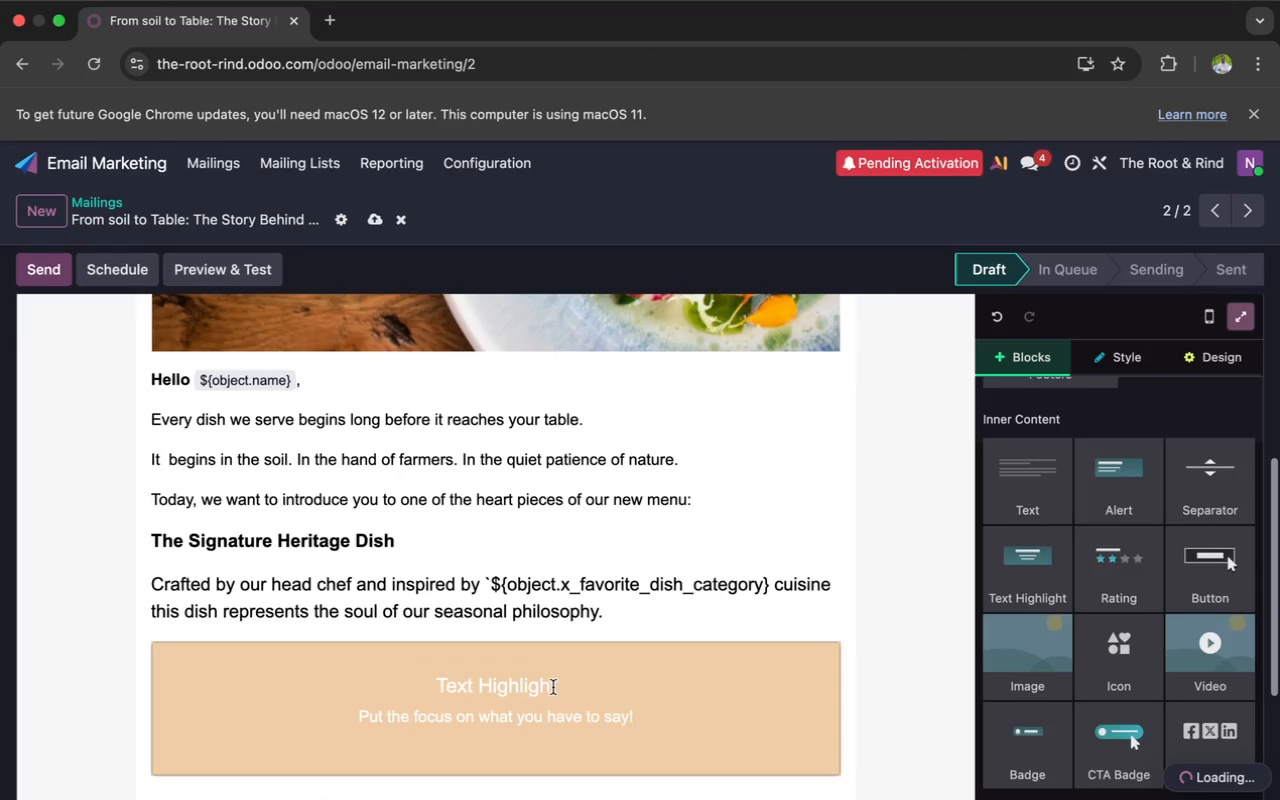 
mouse_move([590, 663])
 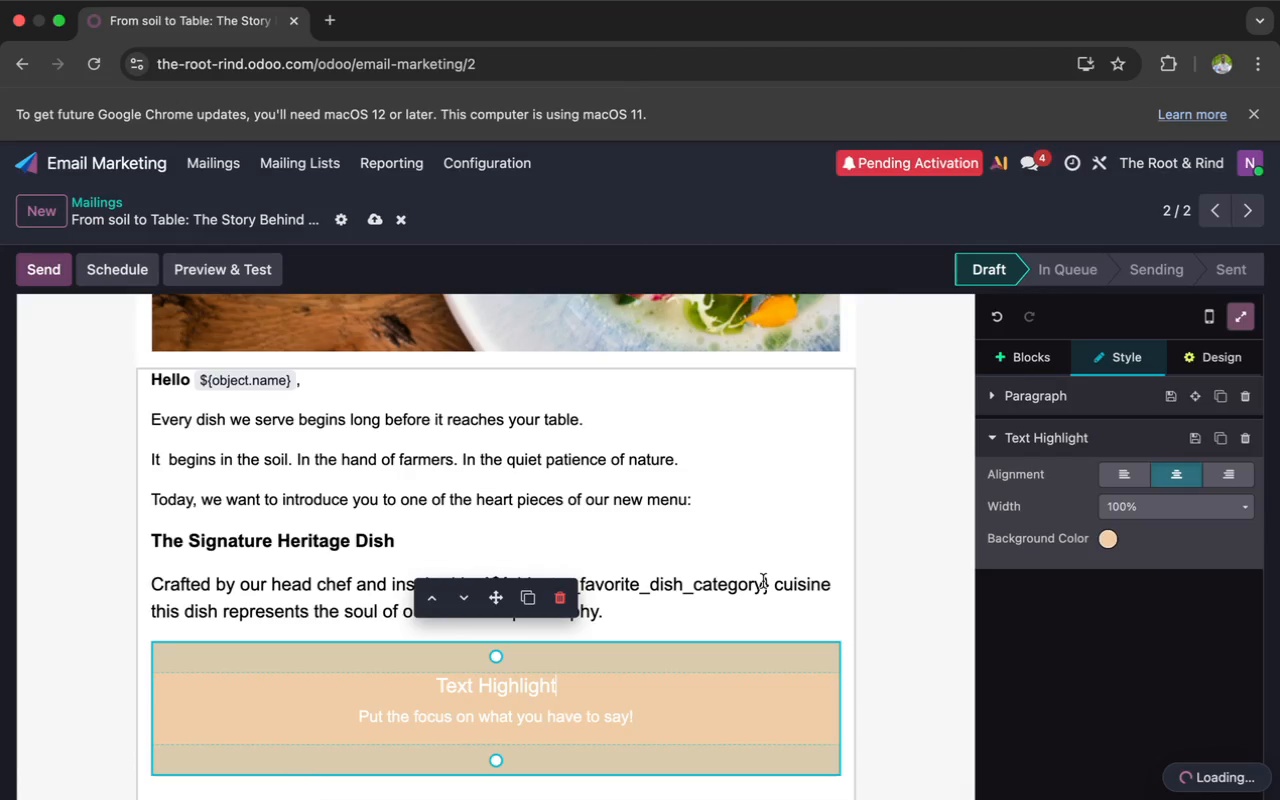 
left_click([764, 582])
 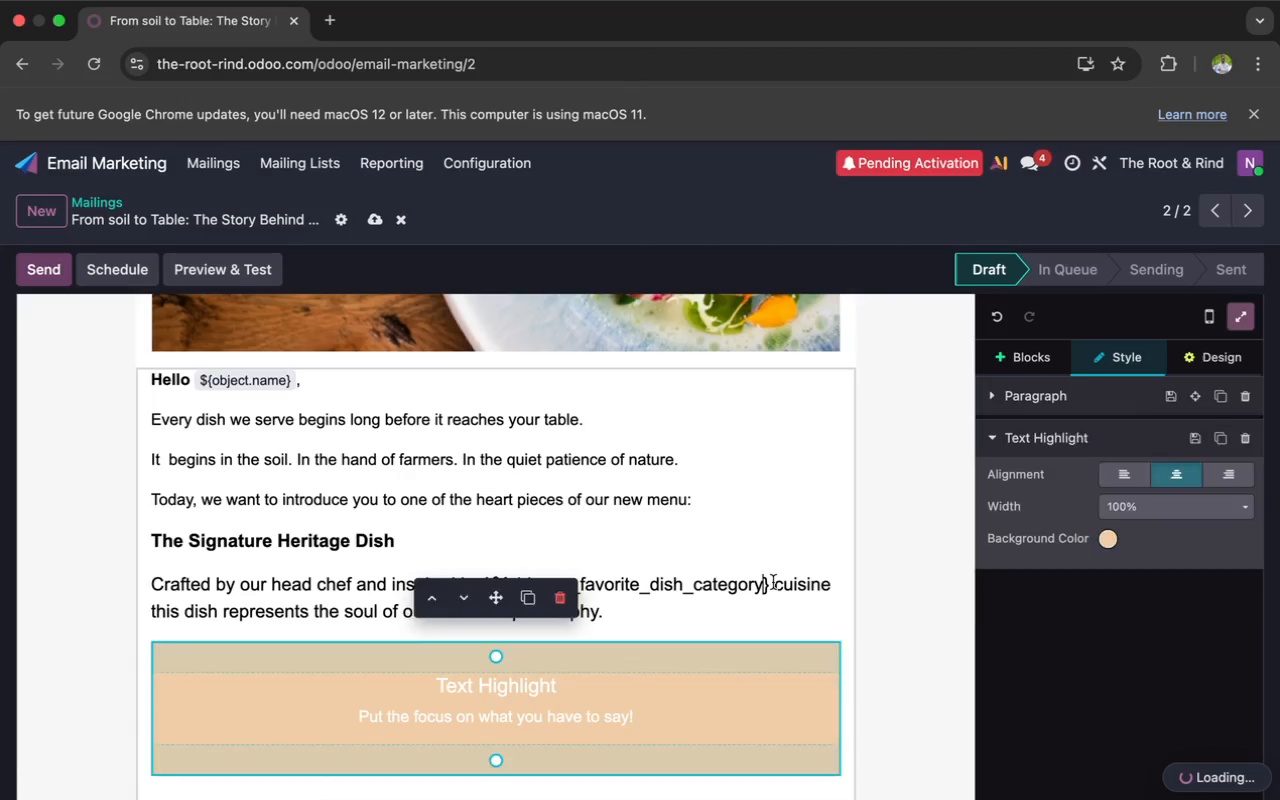 
left_click([775, 583])
 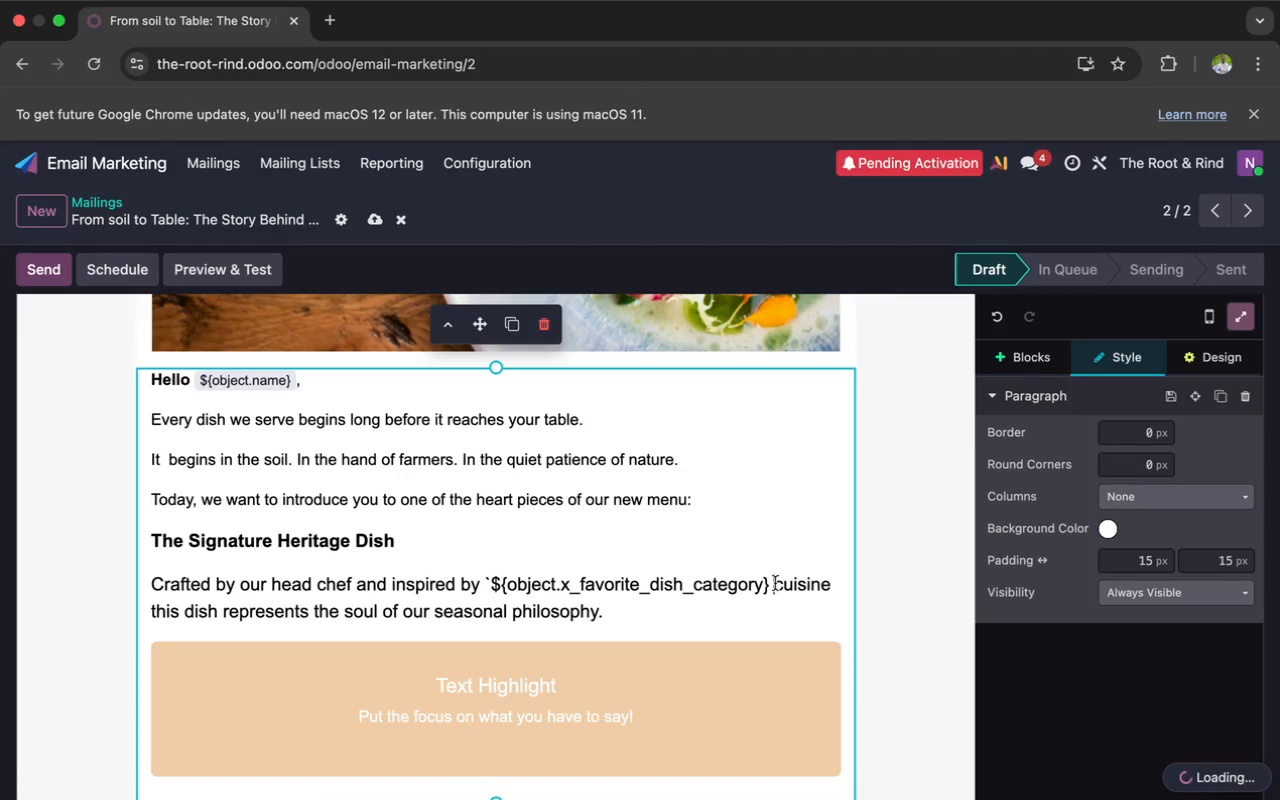 
left_click([769, 585])
 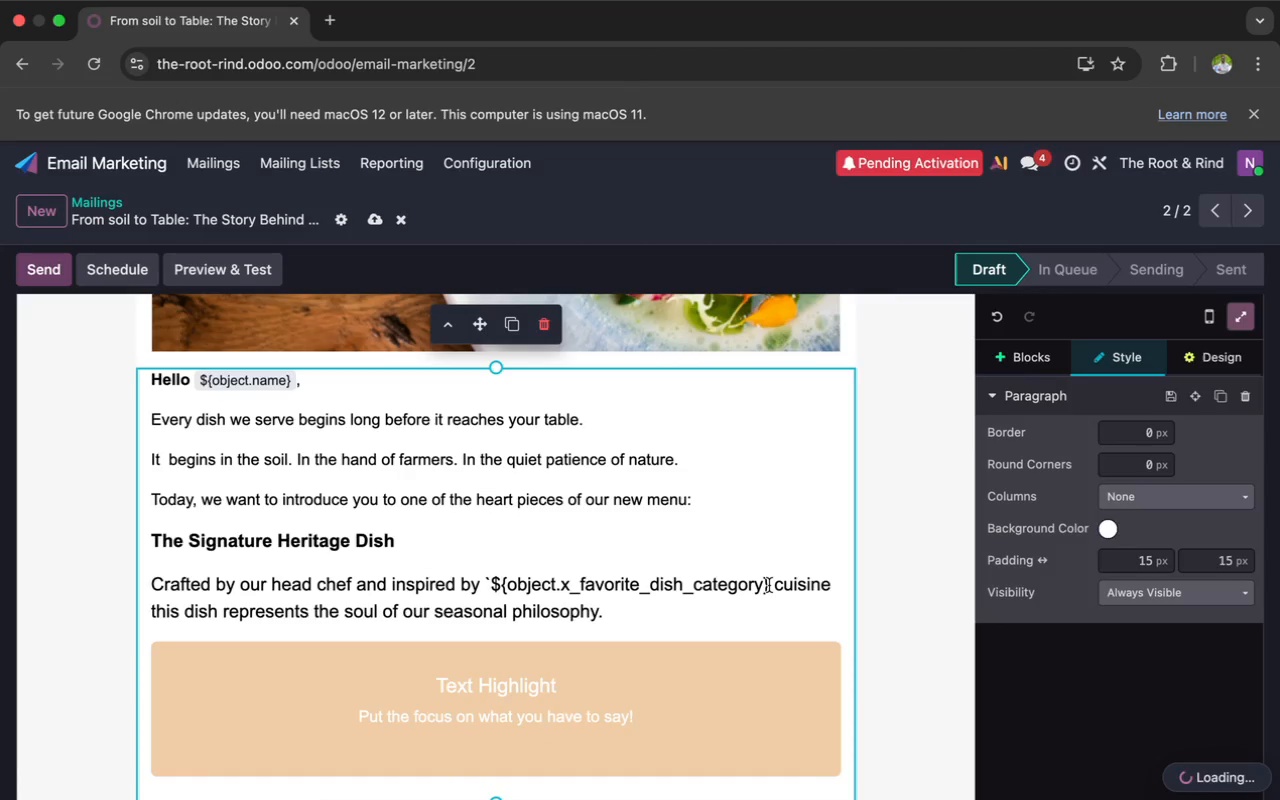 
key(Backquote)
 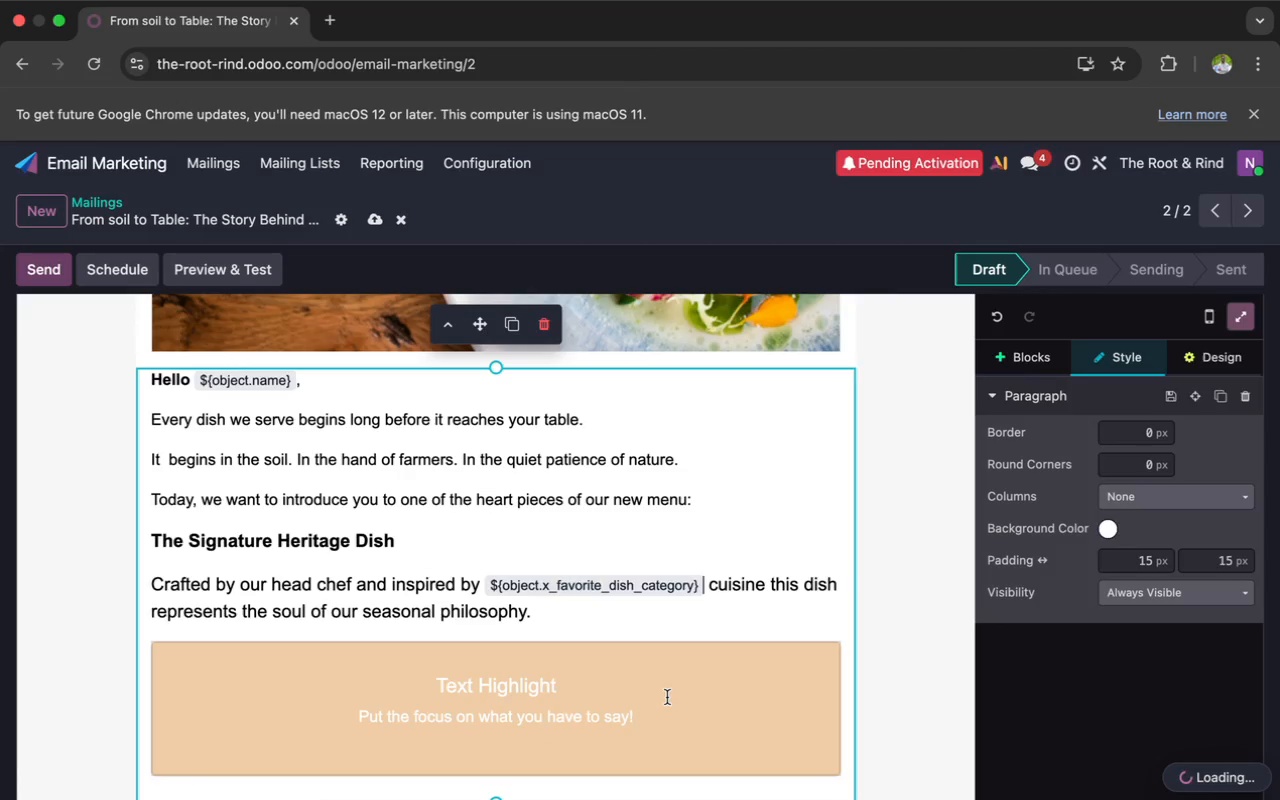 
left_click([589, 709])
 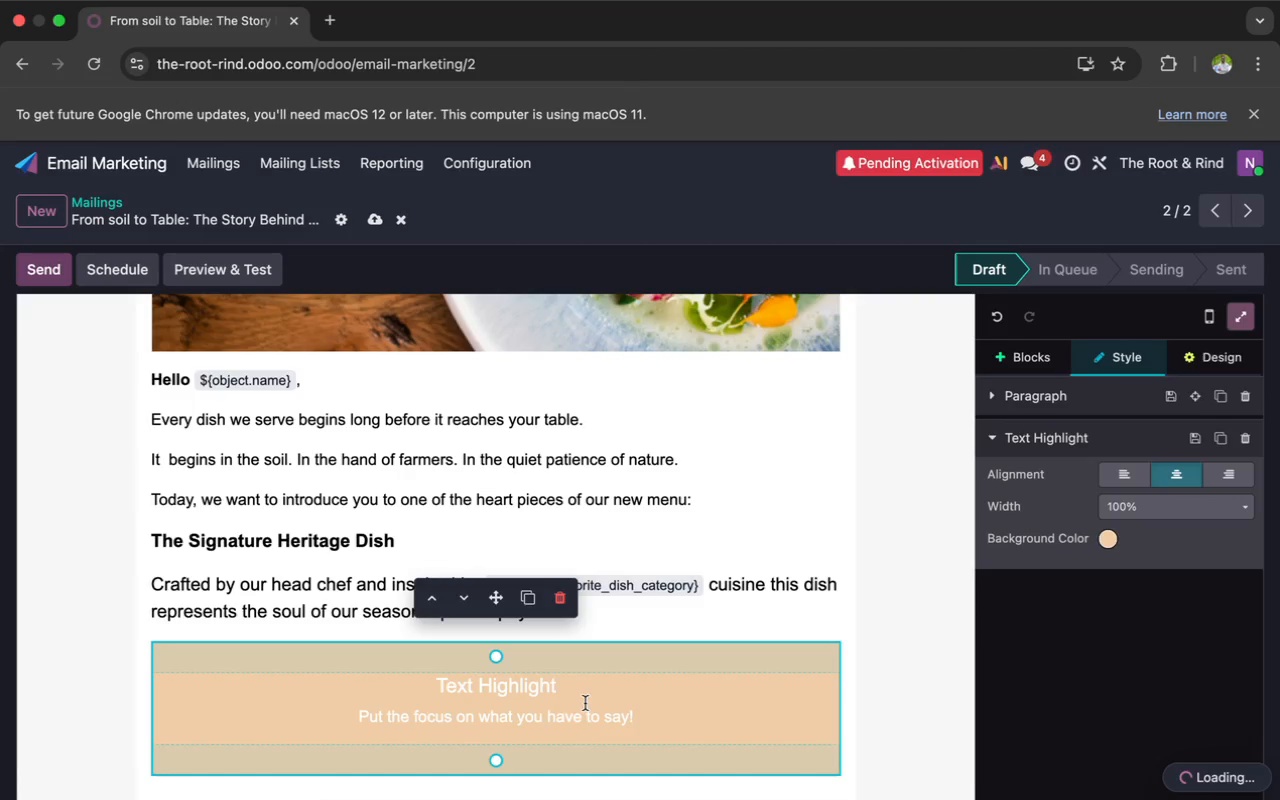 
left_click_drag(start_coordinate=[564, 691], to_coordinate=[437, 682])
 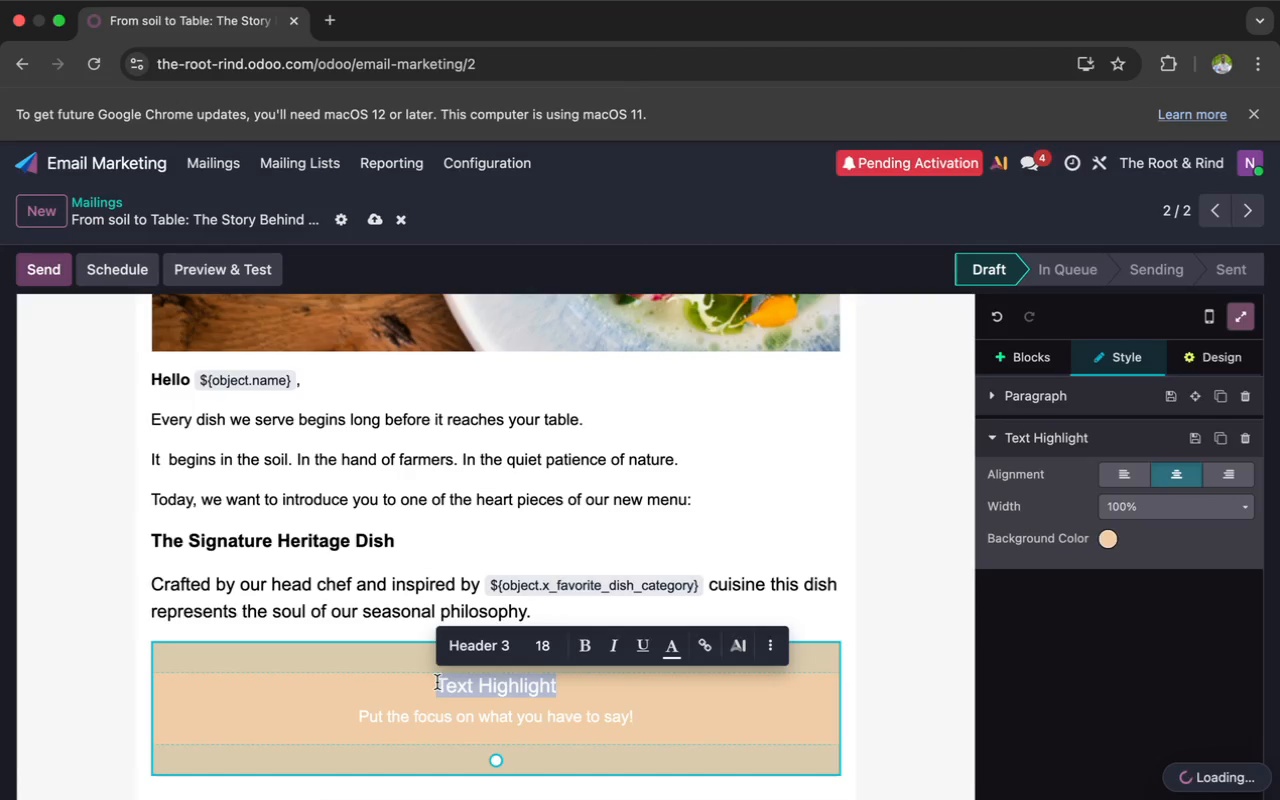 
key(Backspace)
 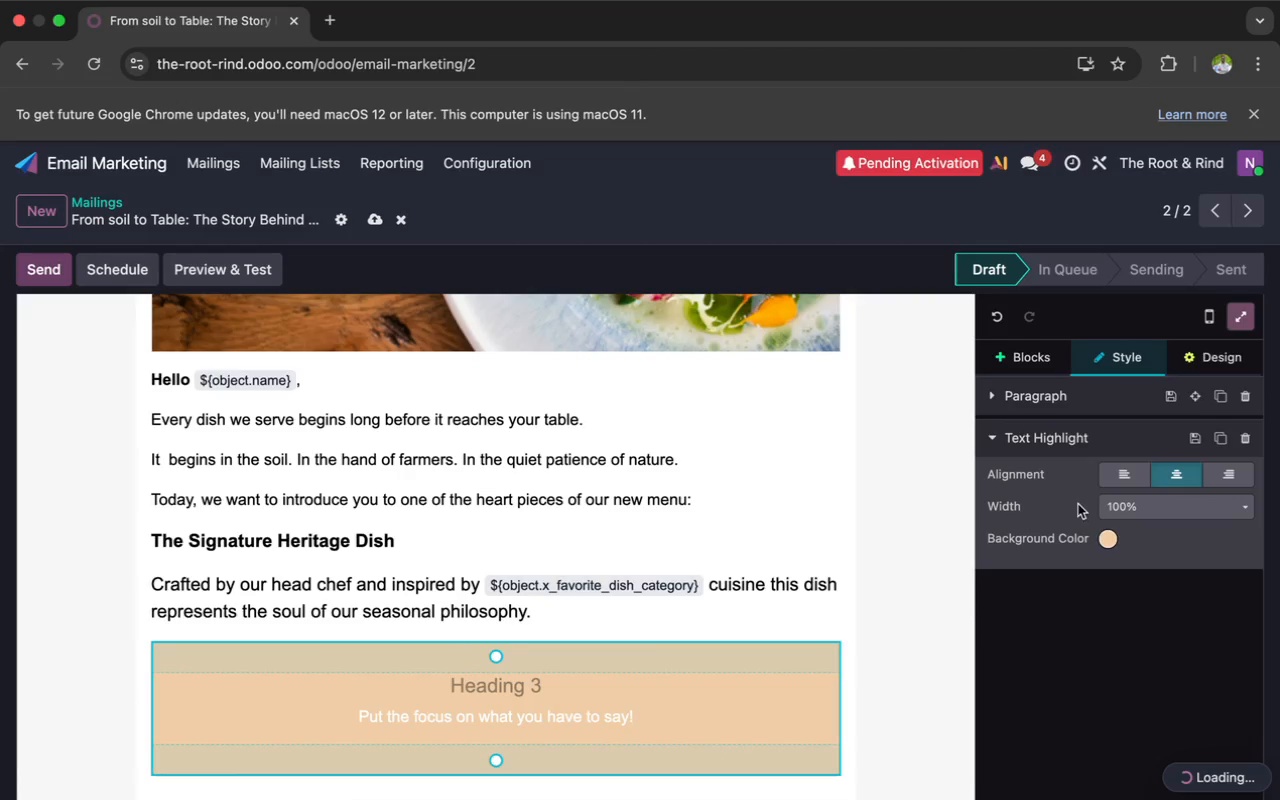 
left_click([1123, 478])
 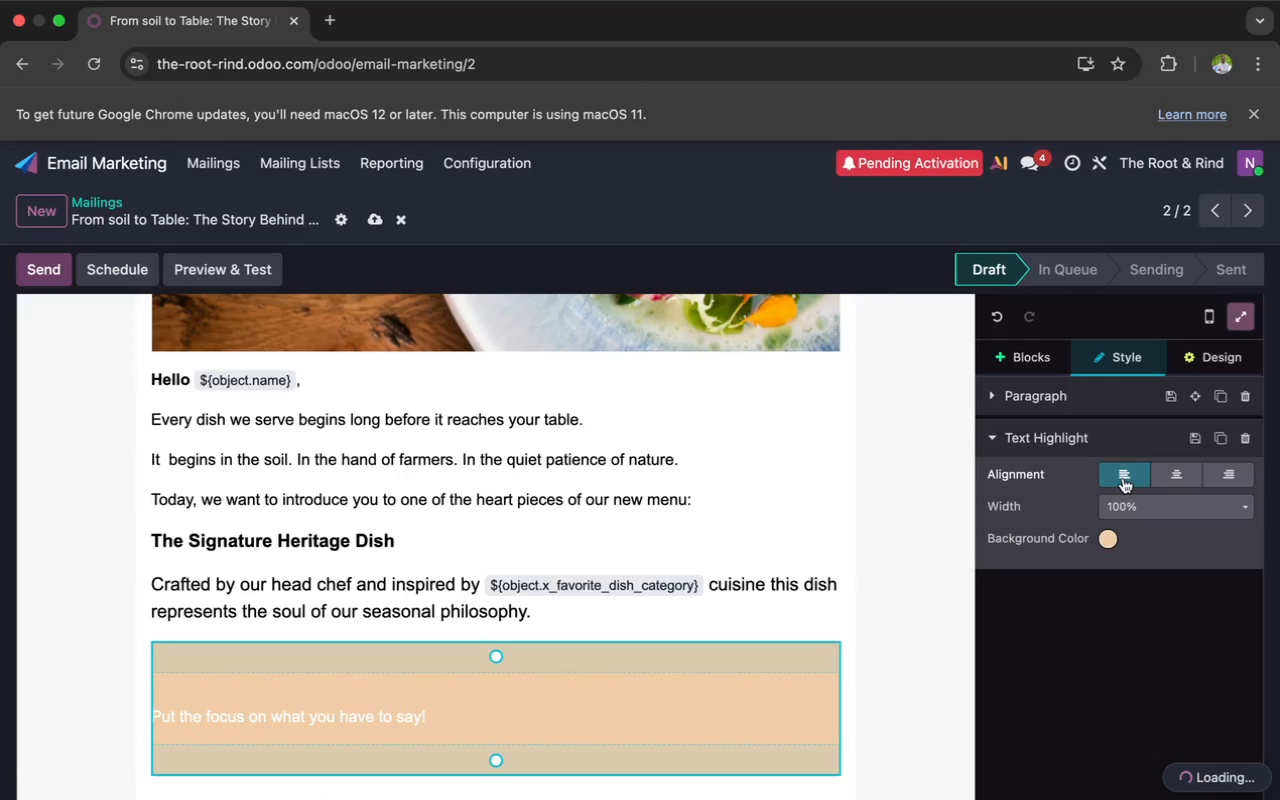 
wait(6.31)
 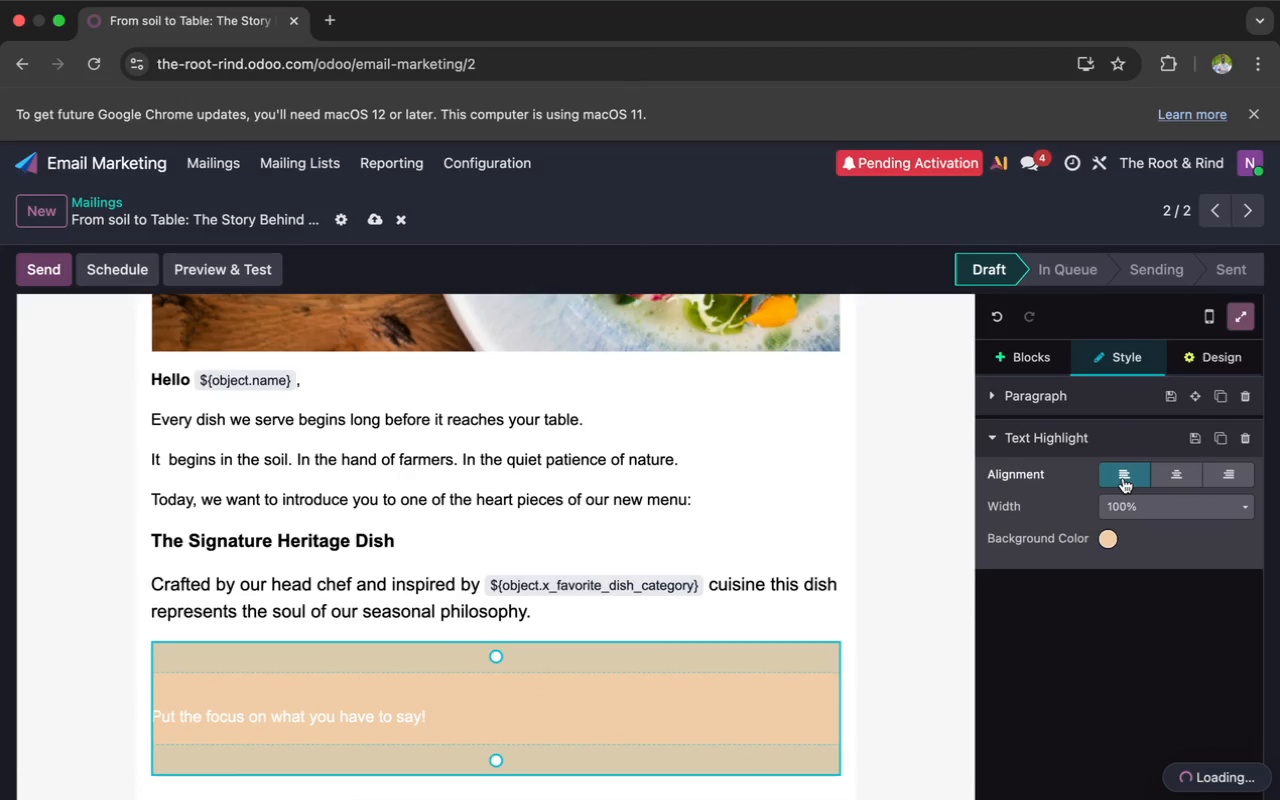 
type(FF)
 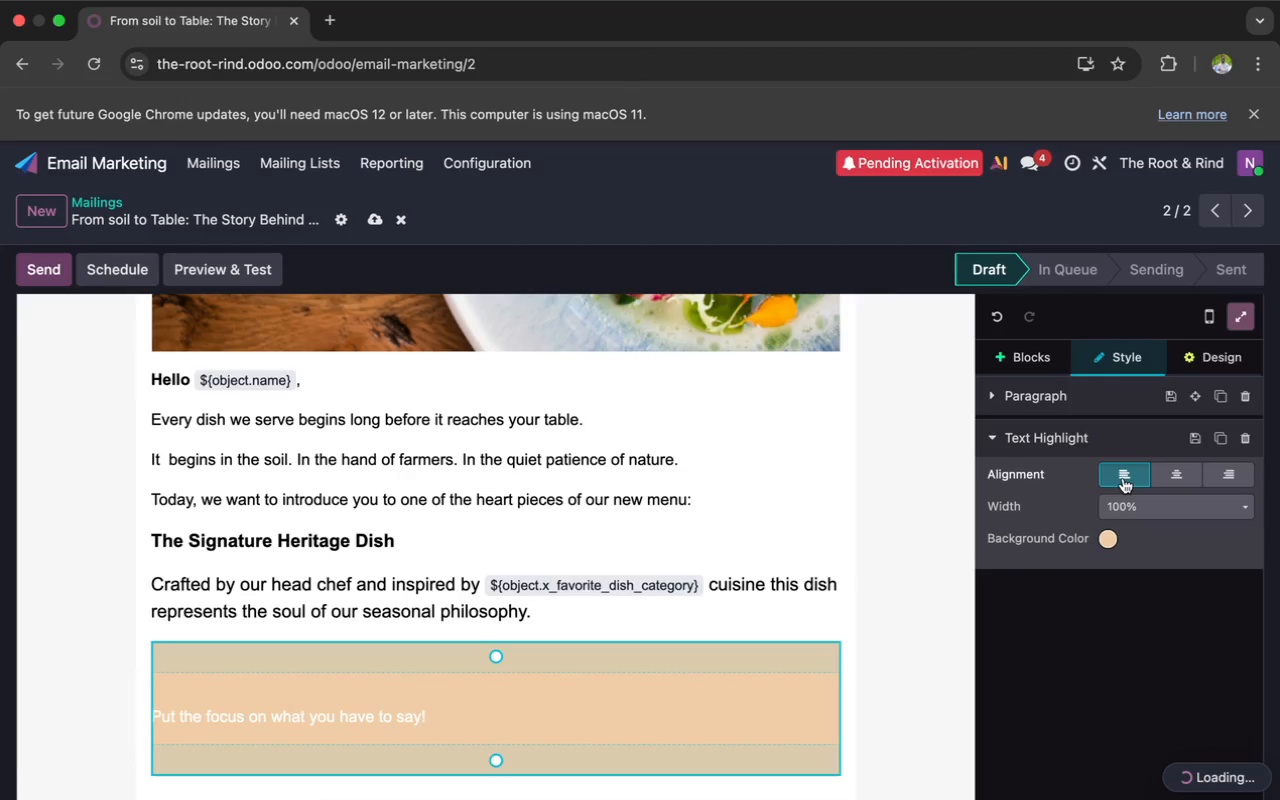 
left_click([434, 697])
 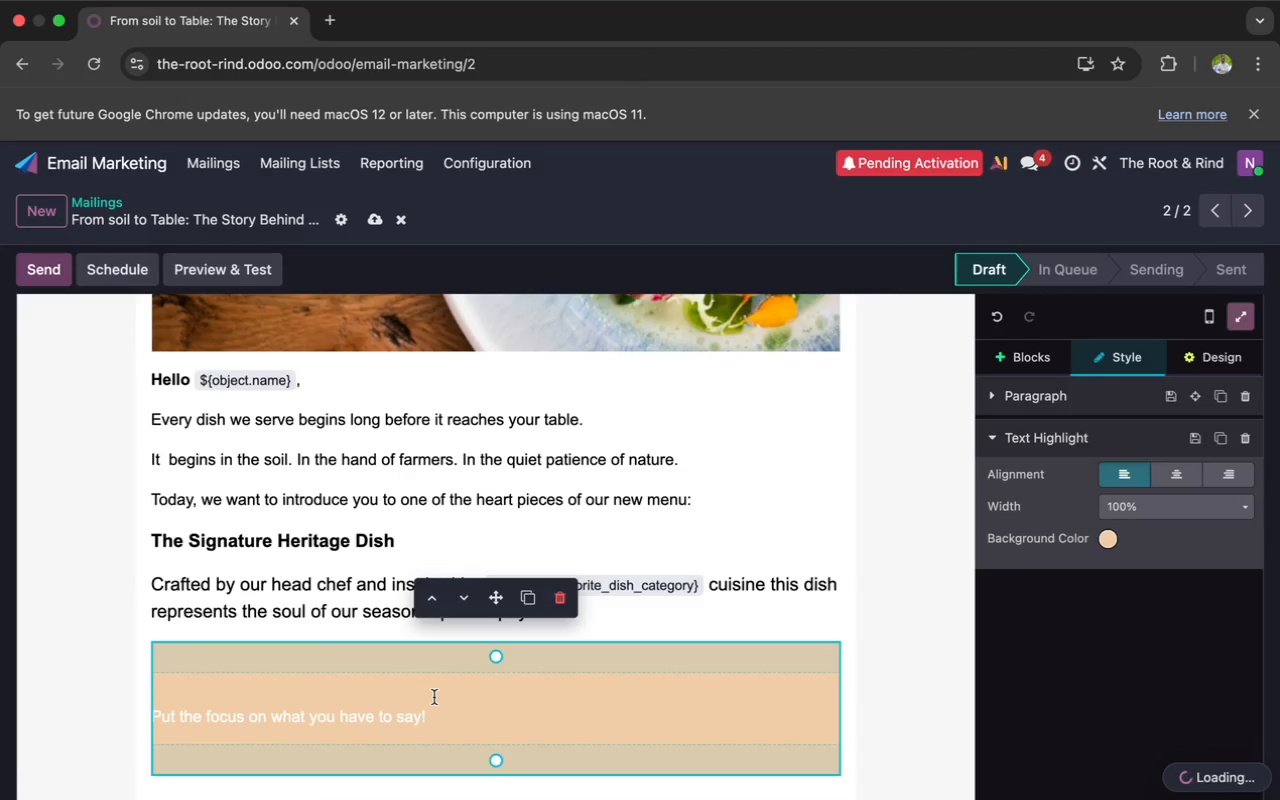 
key(Shift+F)
 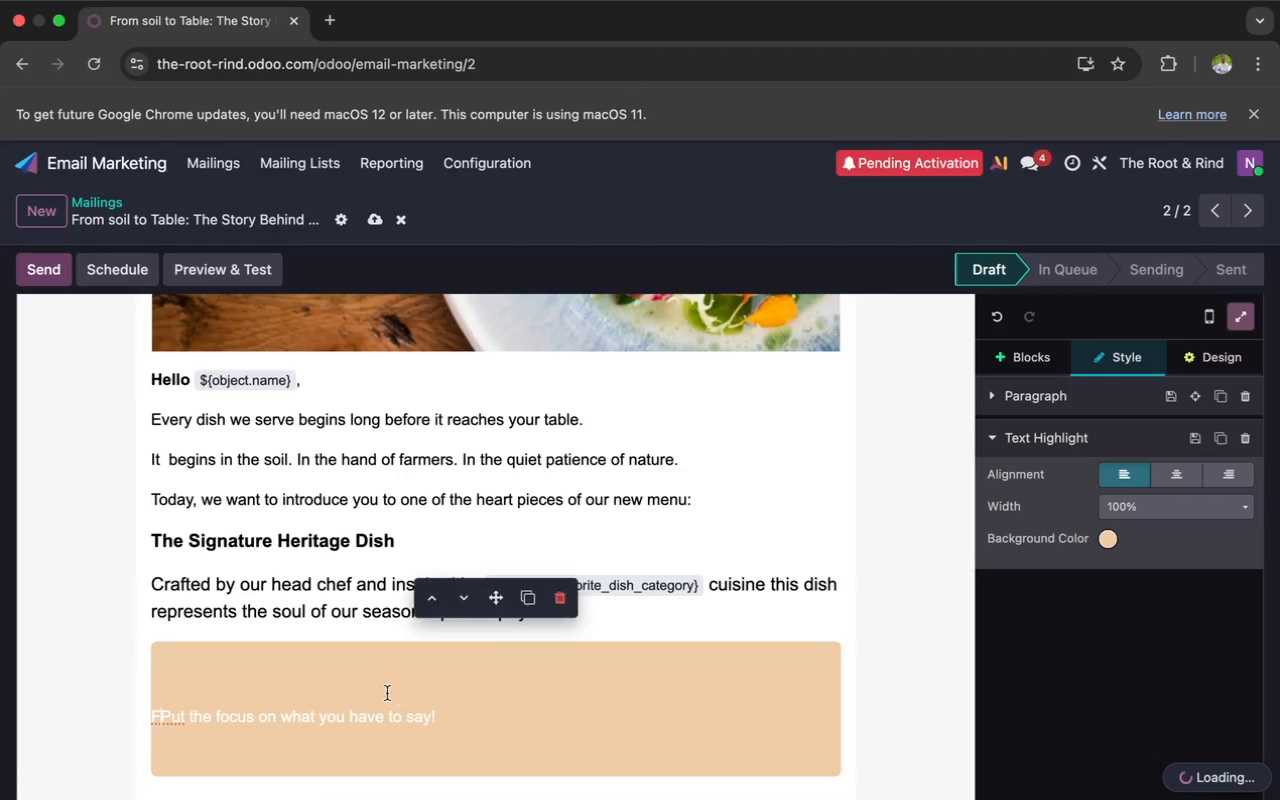 
left_click([306, 694])
 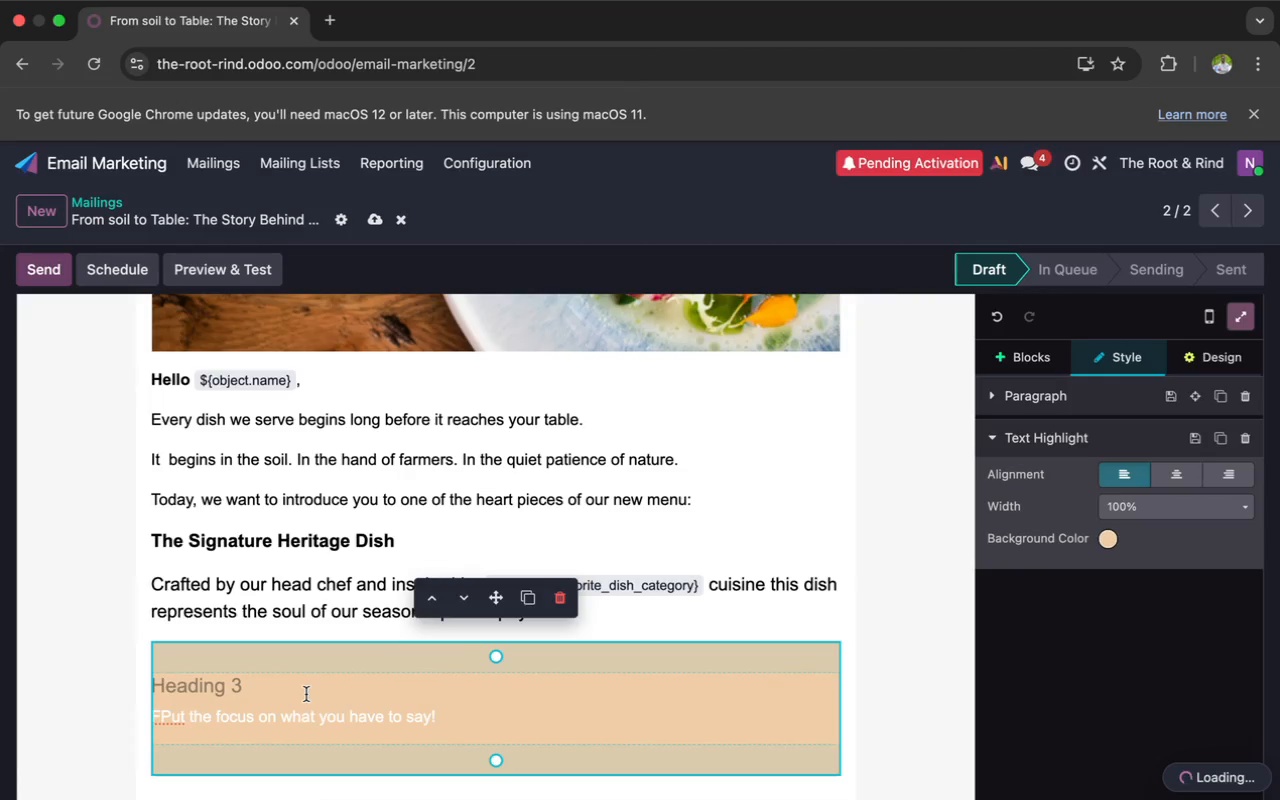 
type(Featured Dish Highlights)
 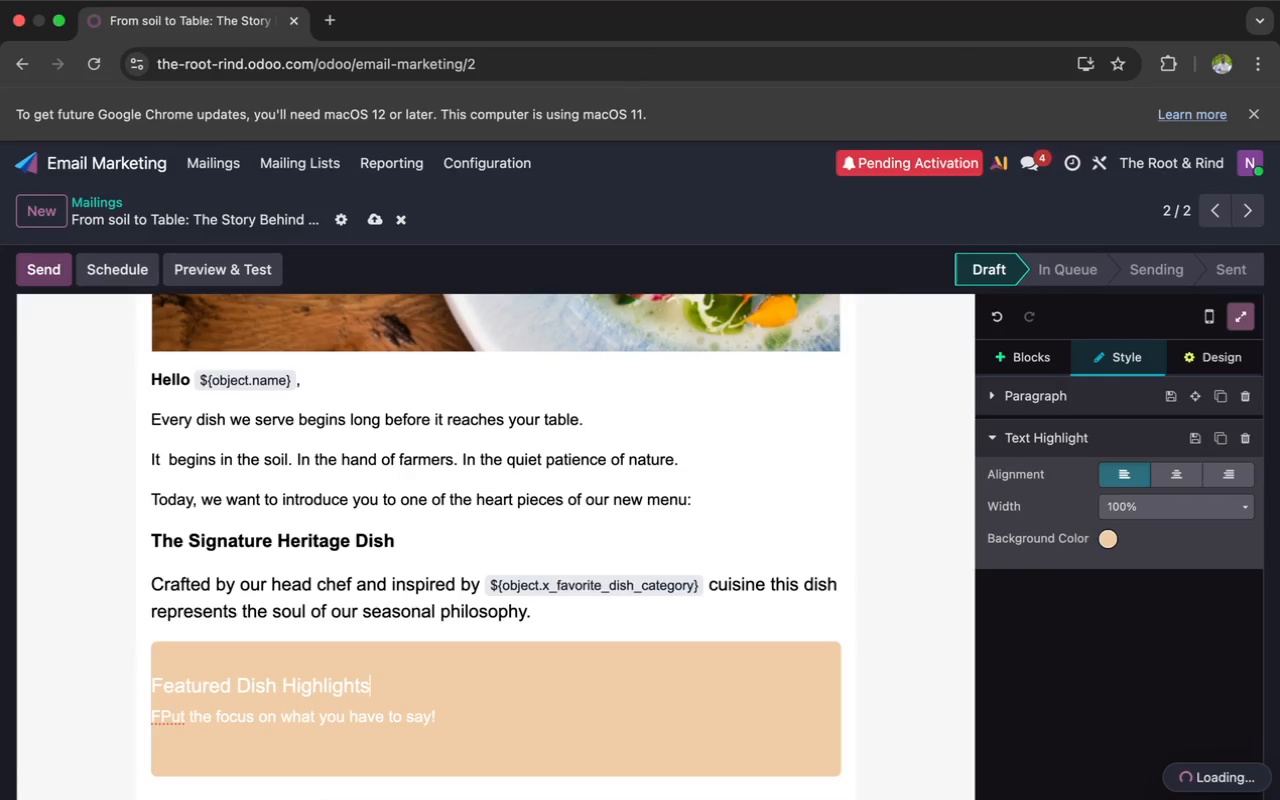 
left_click([439, 716])
 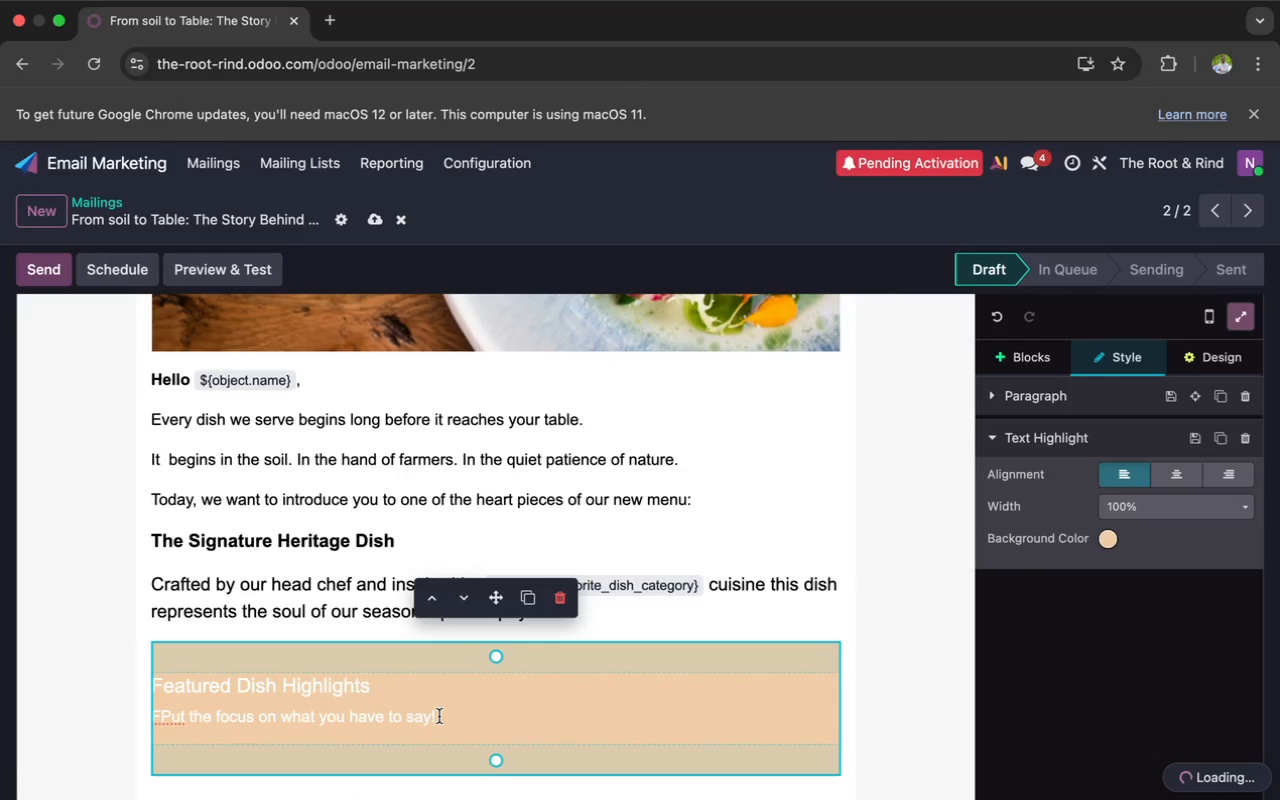 
key(Backspace)
 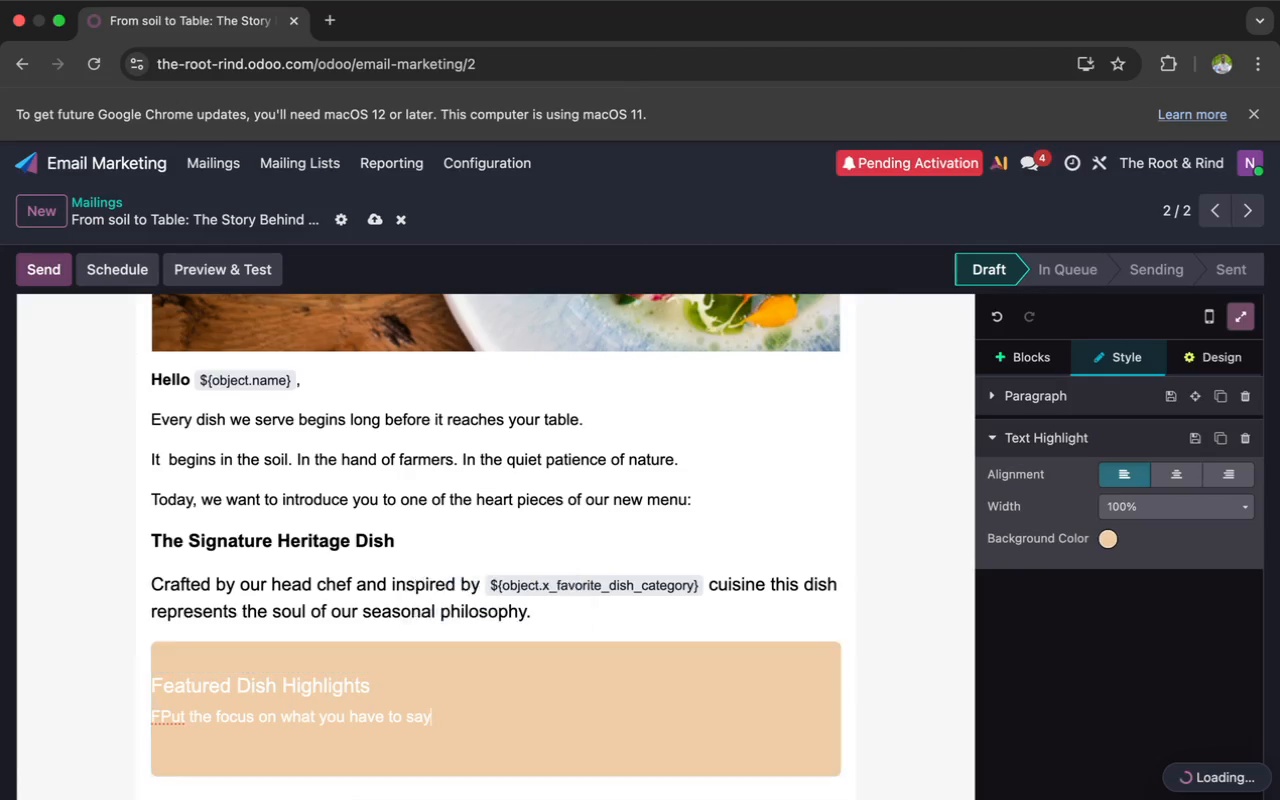 
key(Backspace)
 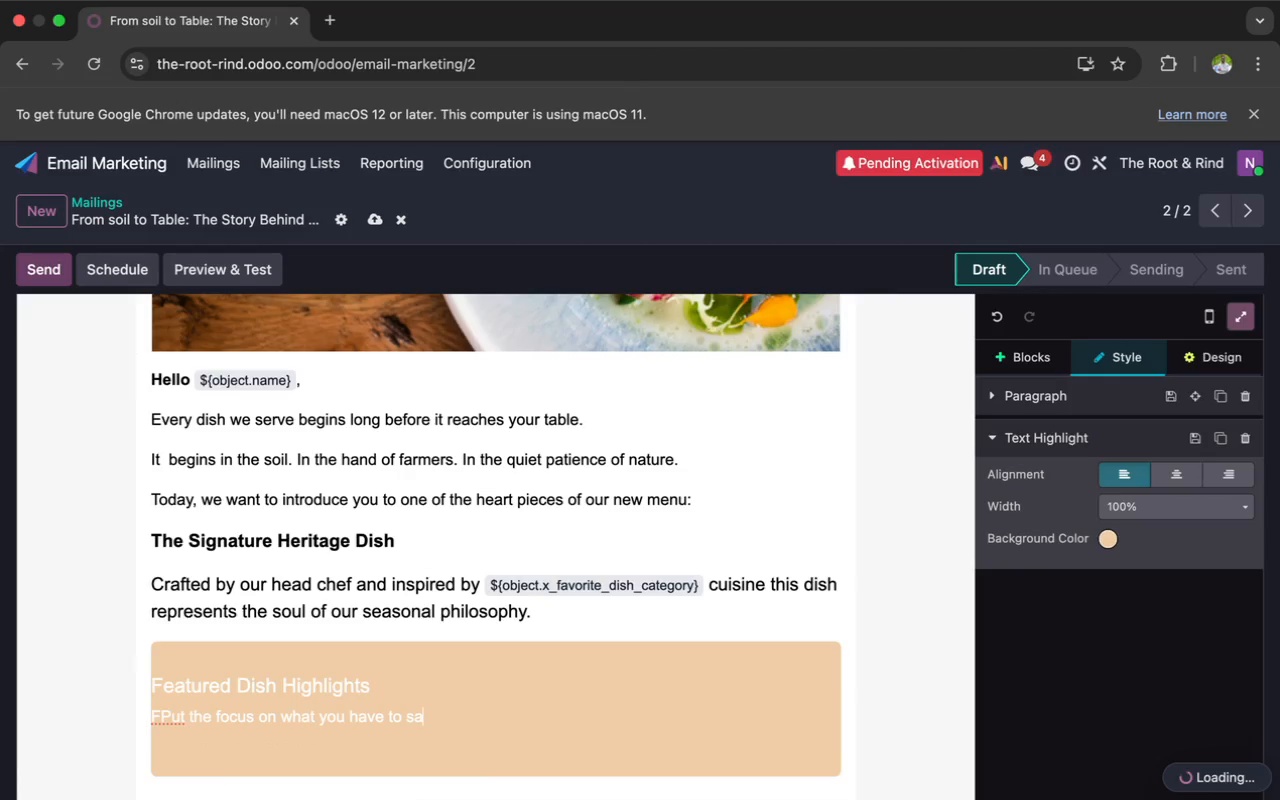 
key(Backspace)
 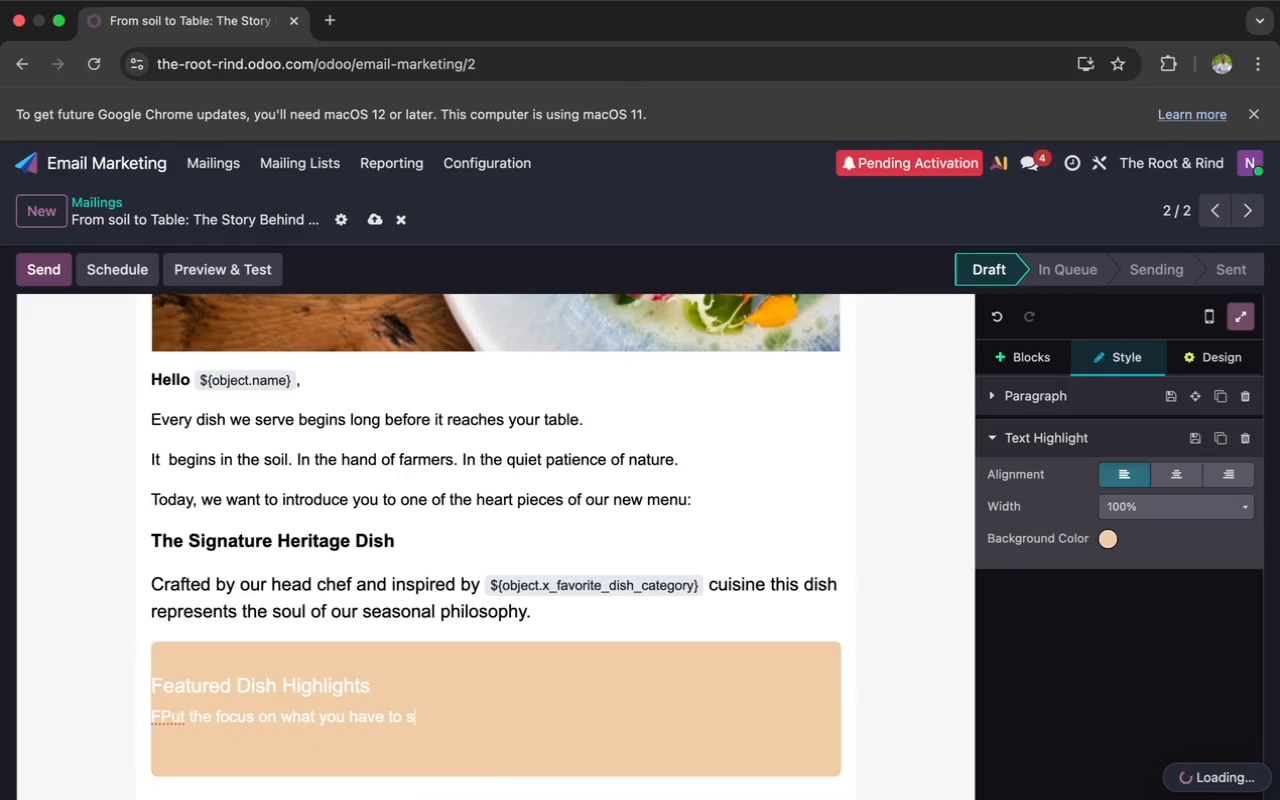 
key(Backspace)
 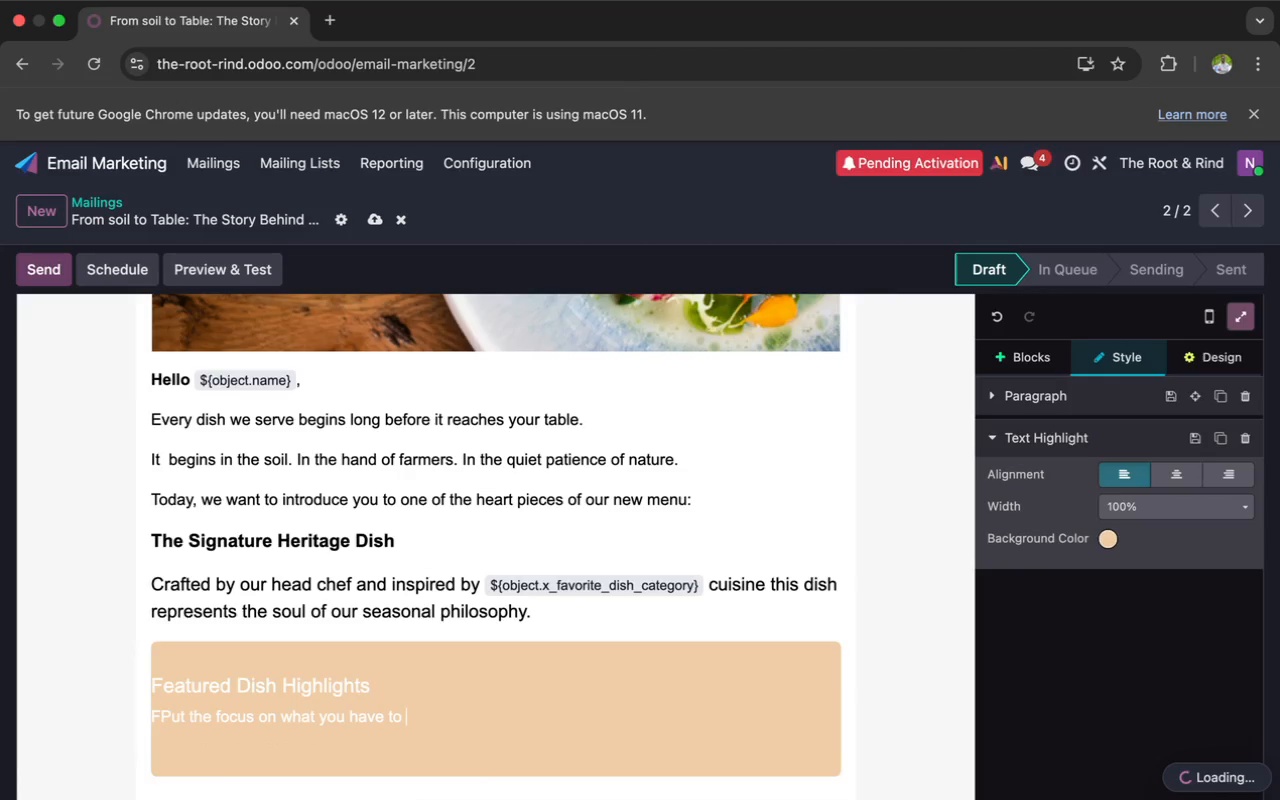 
key(Backspace)
 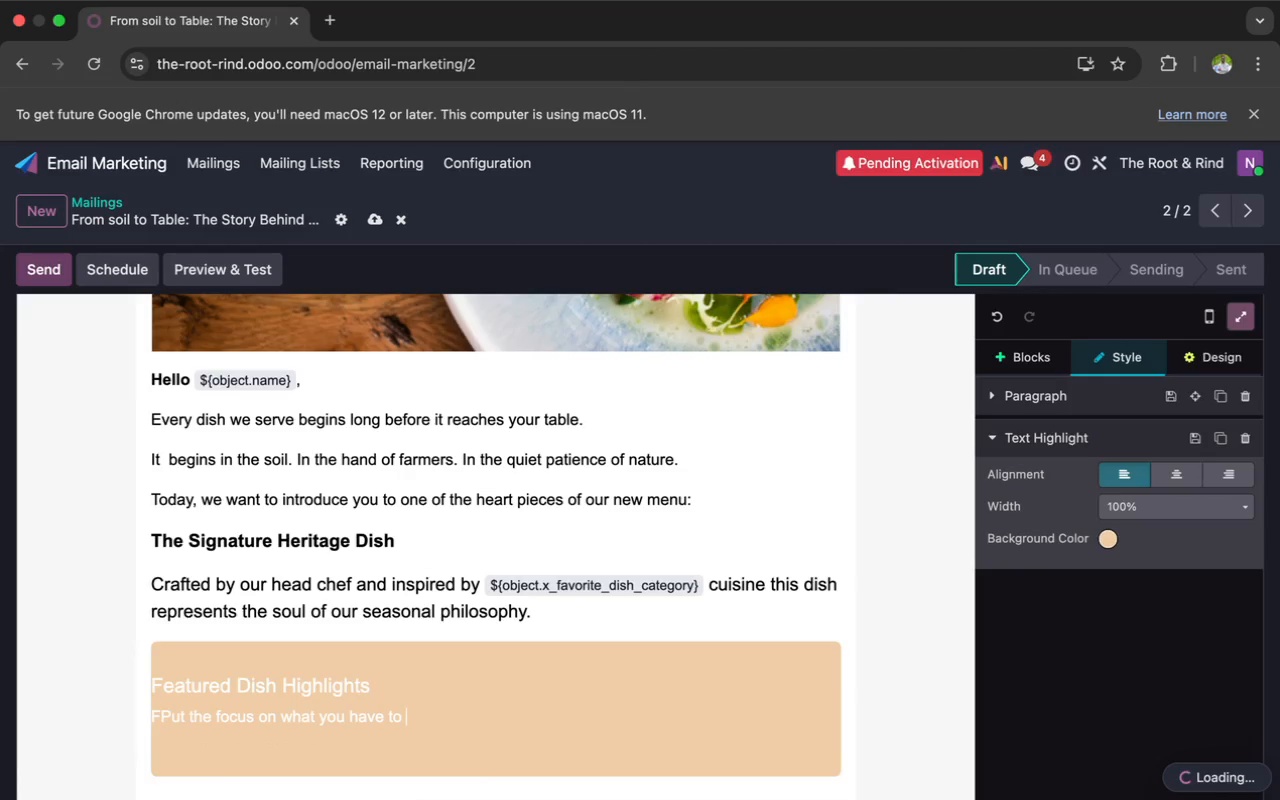 
hold_key(key=Backspace, duration=1.51)
 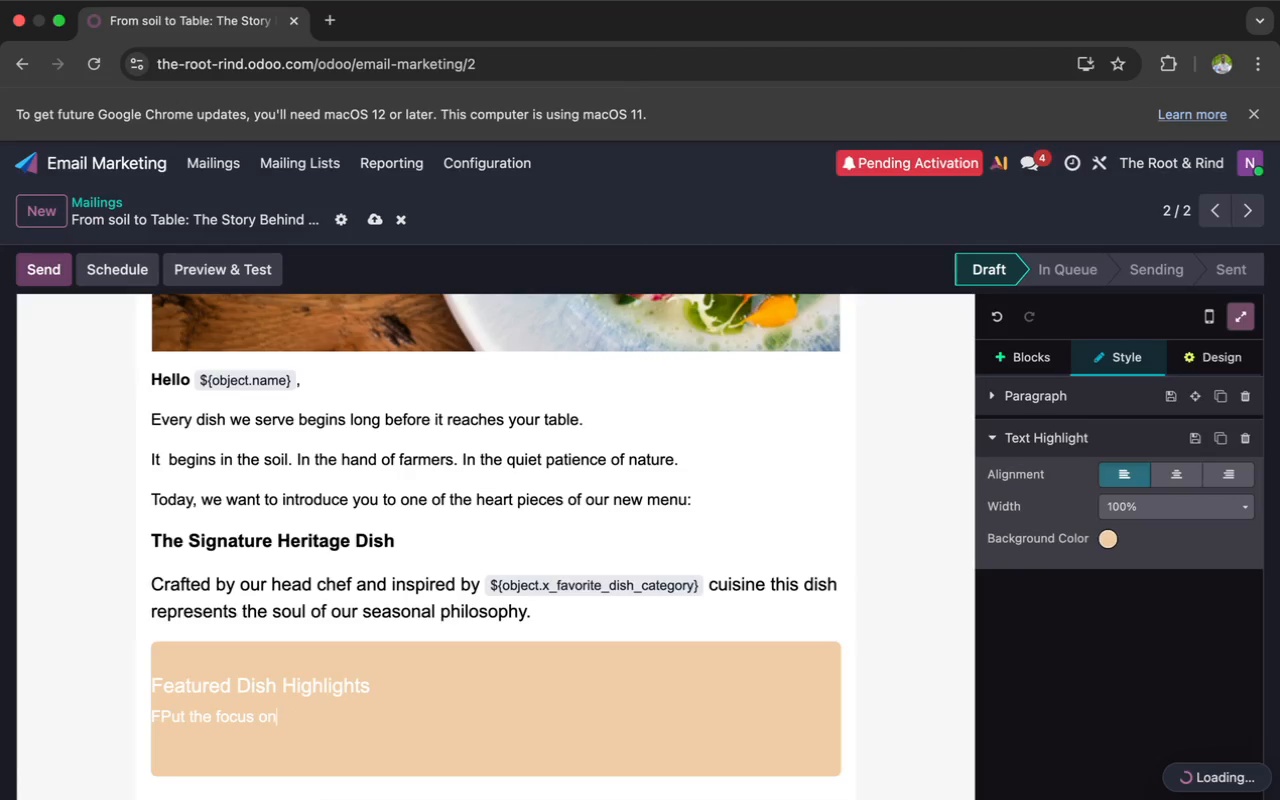 
hold_key(key=Backspace, duration=0.98)
 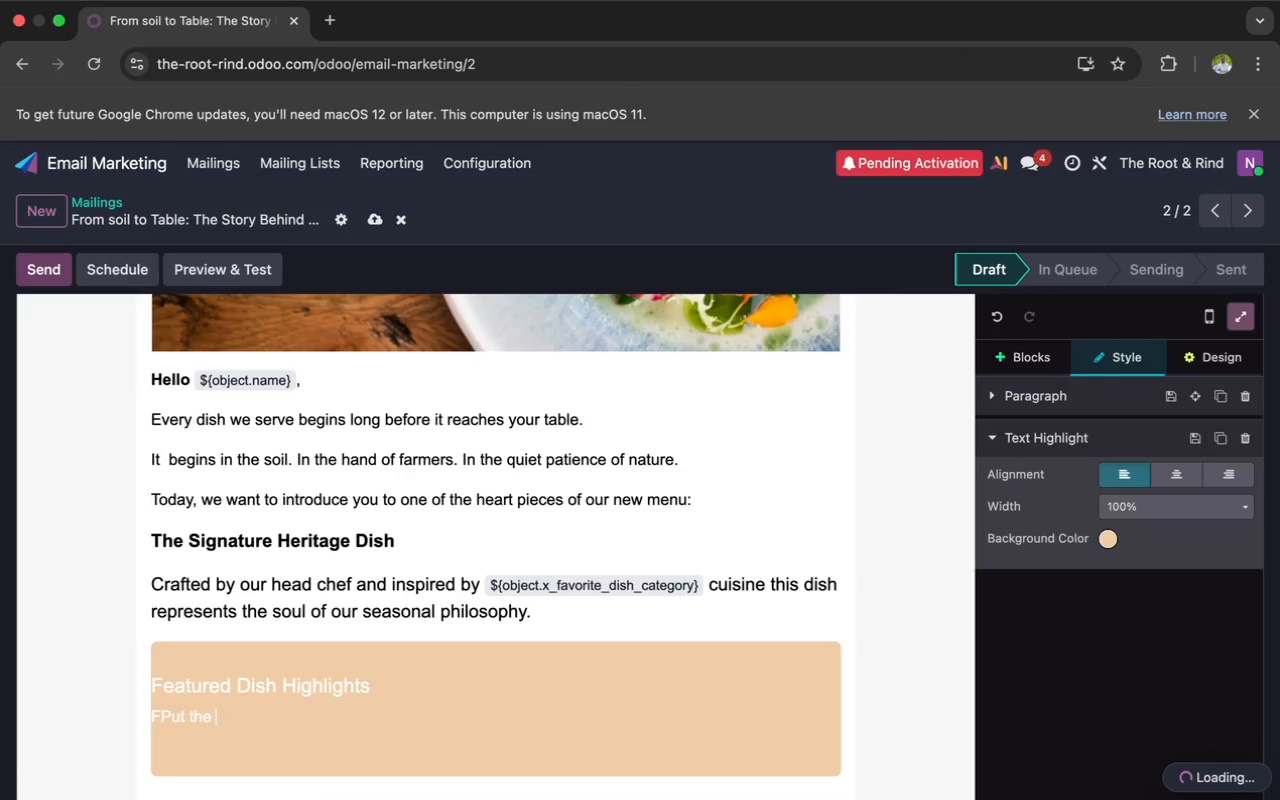 
key(Backspace)
 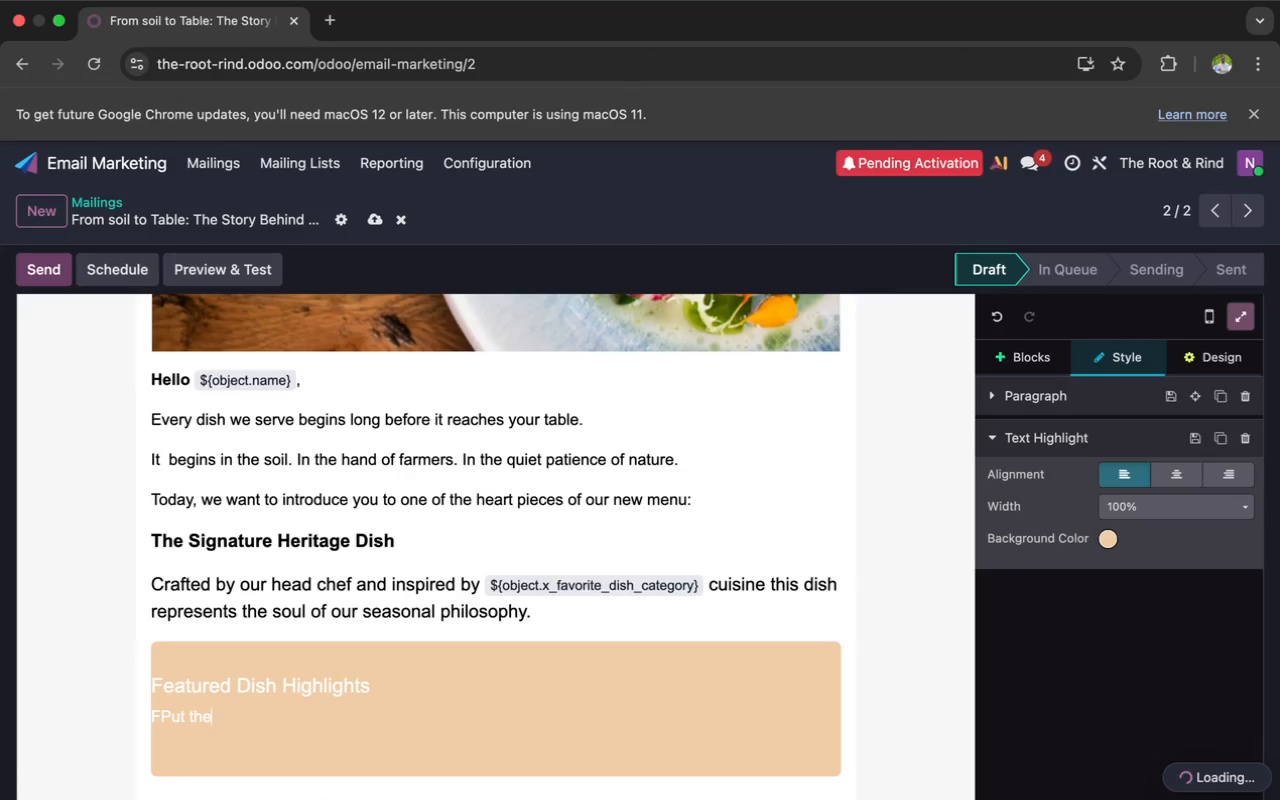 
key(Backspace)
 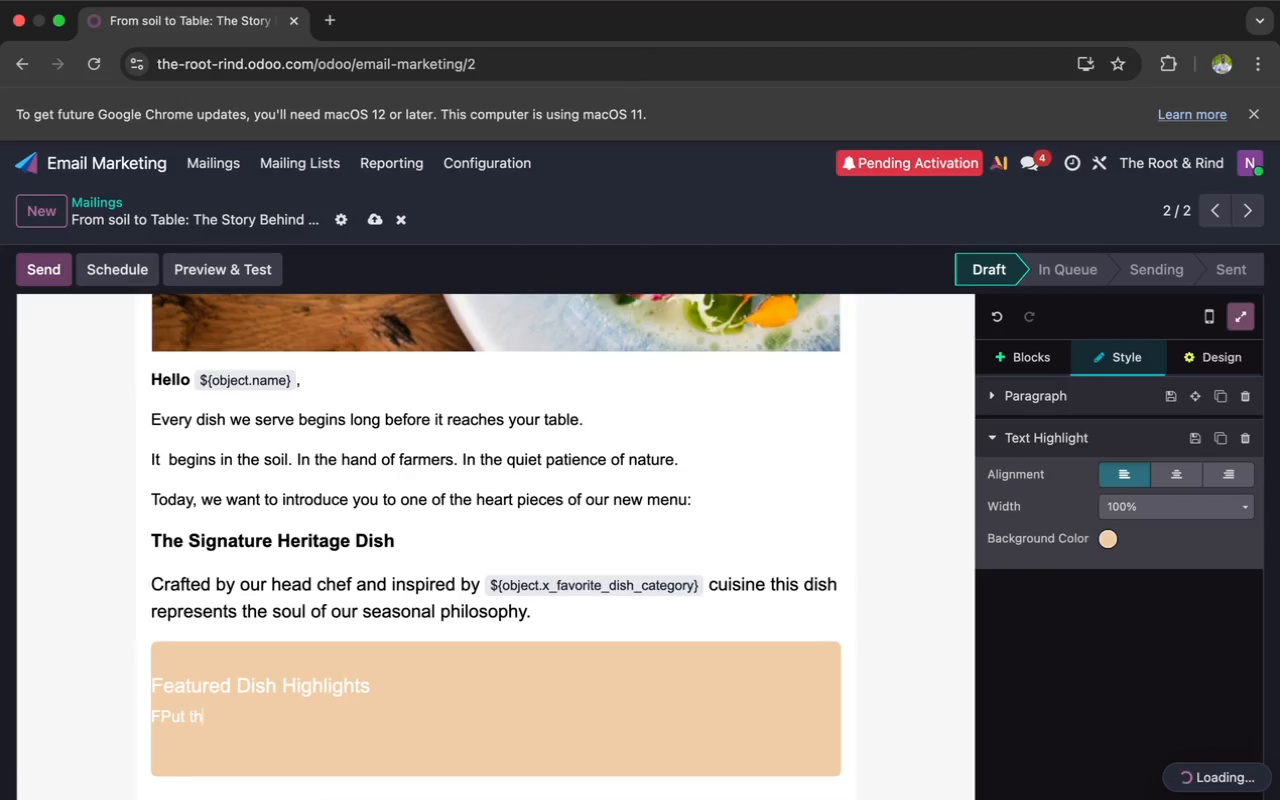 
key(Backspace)
 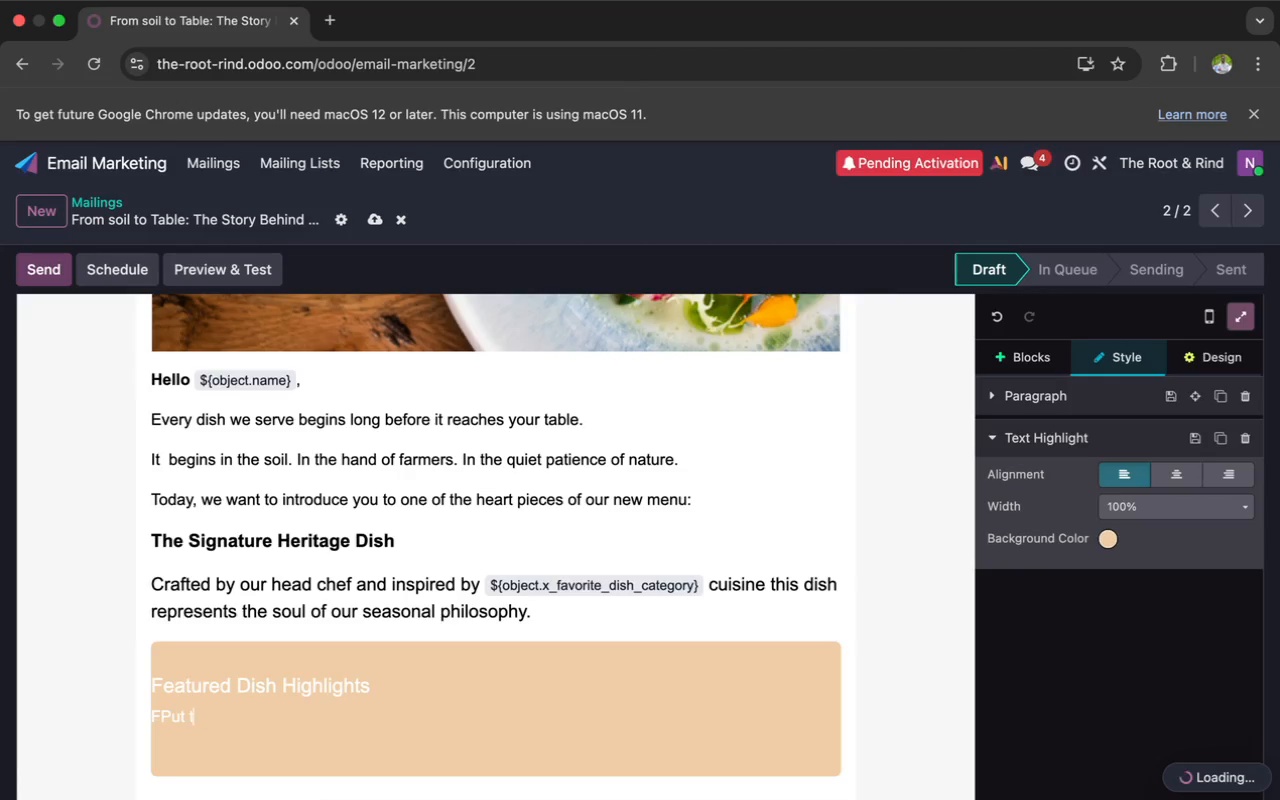 
key(Backspace)
 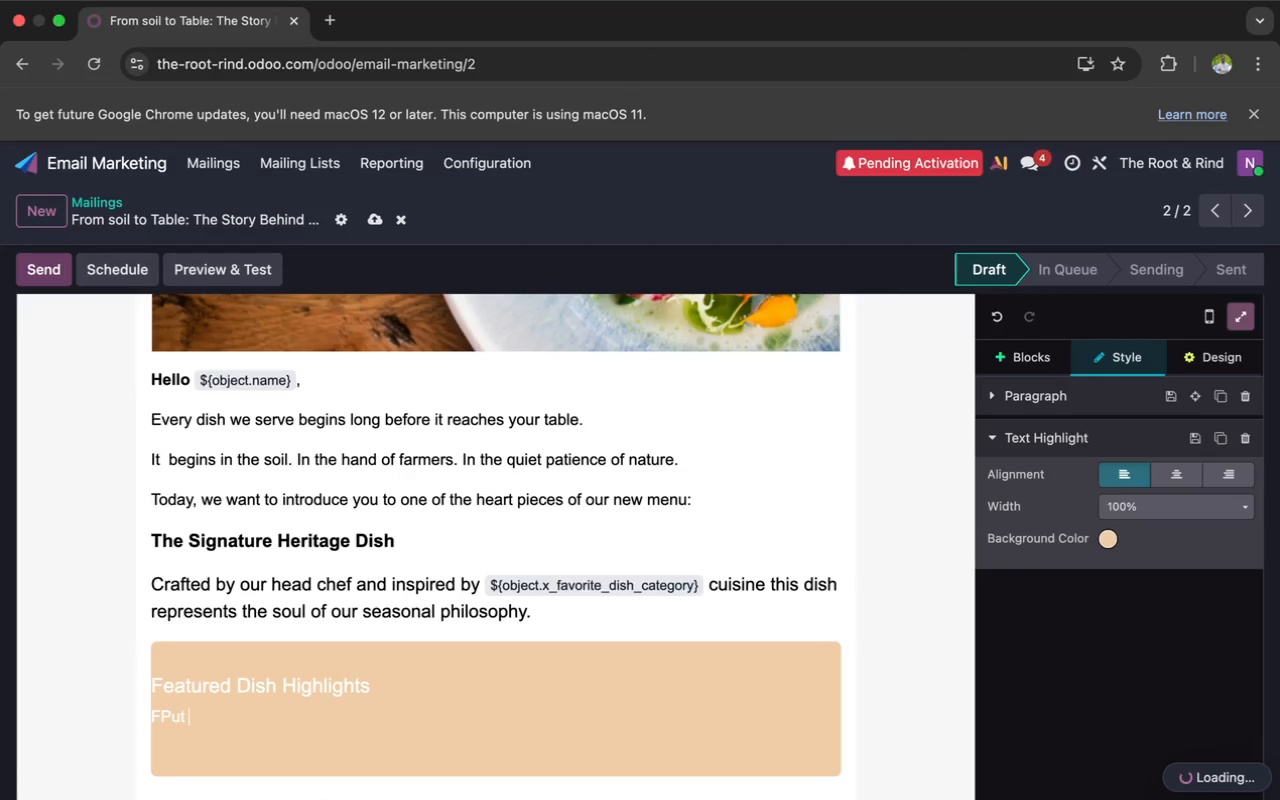 
key(Backspace)
 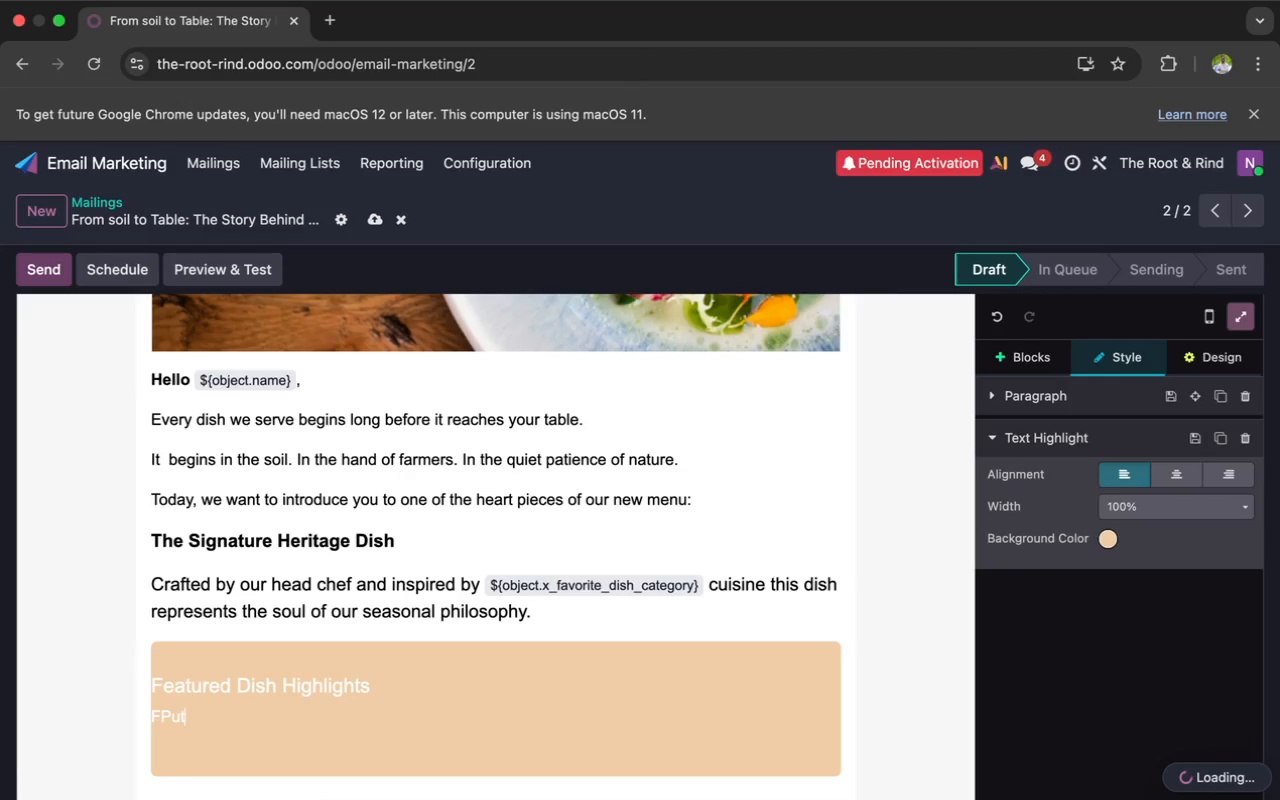 
key(Backspace)
 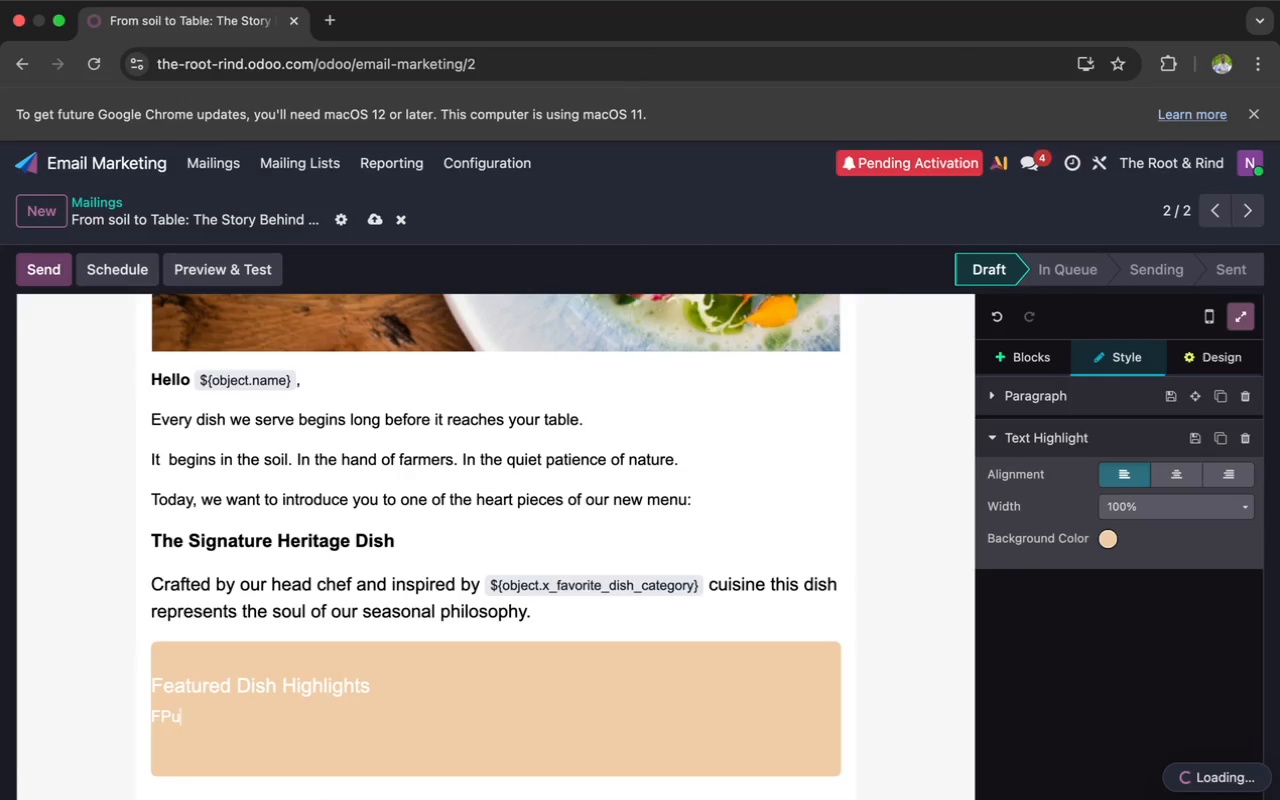 
key(Backspace)
 